 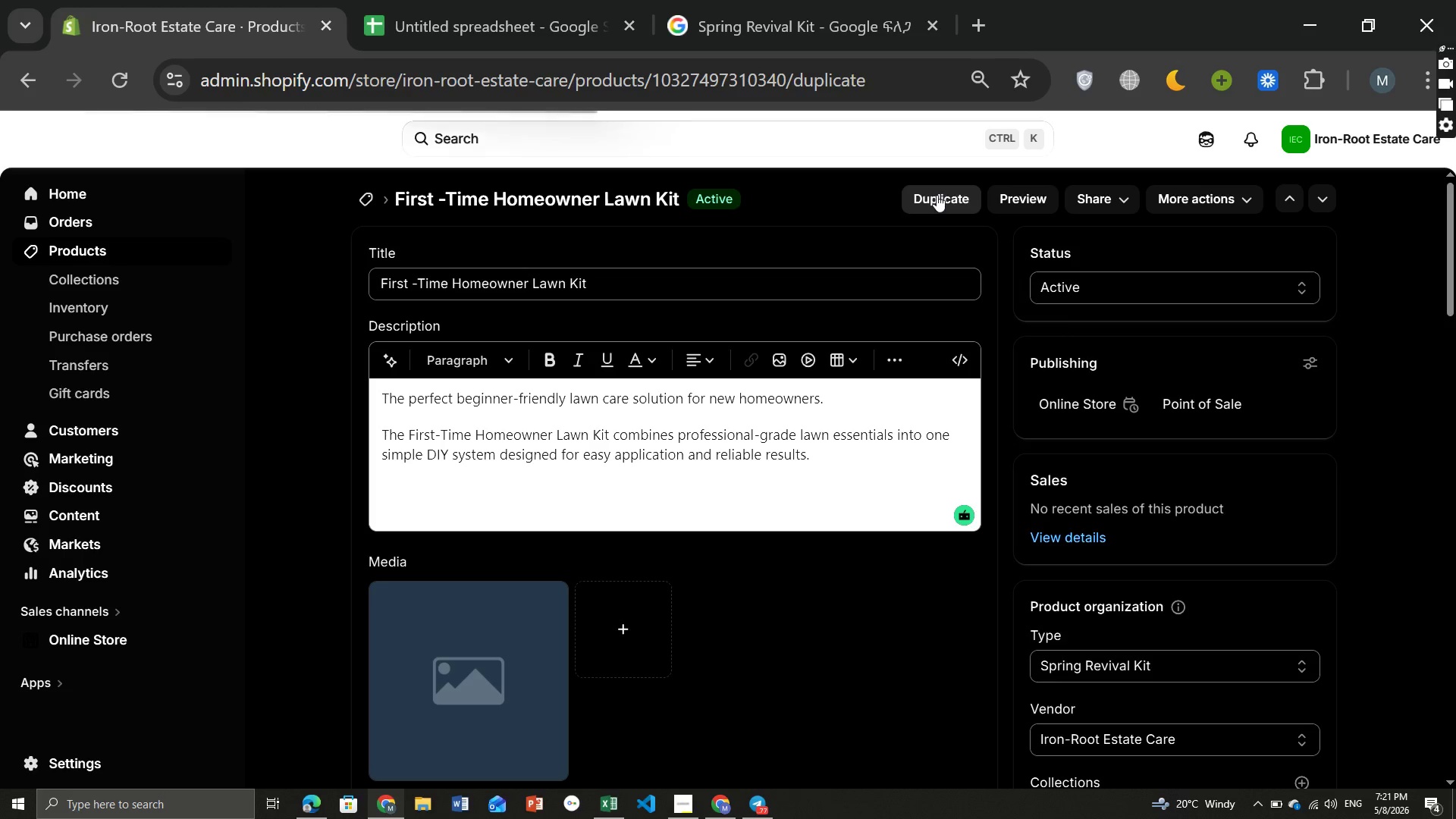 
left_click([443, 597])
 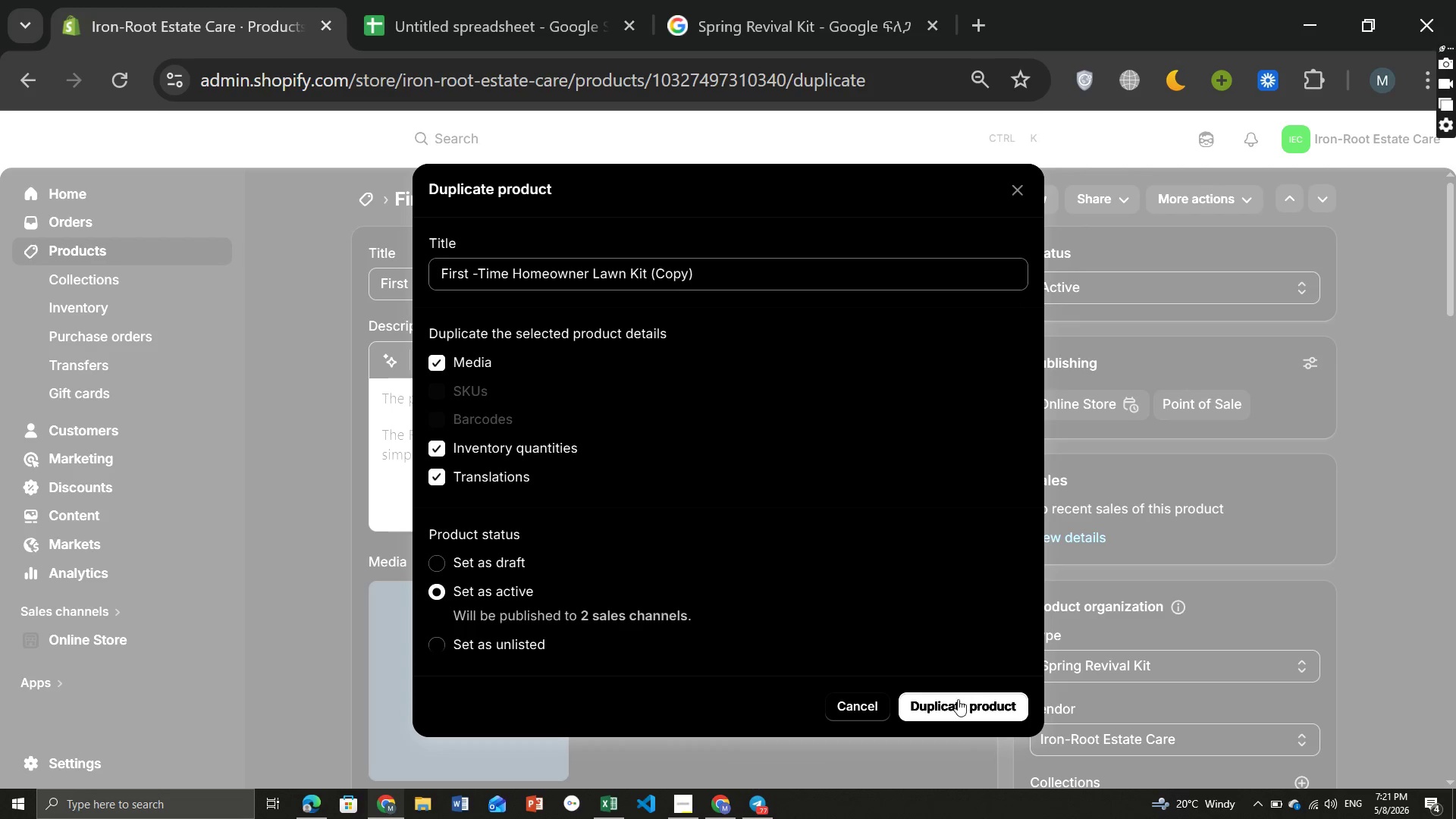 
left_click([956, 703])
 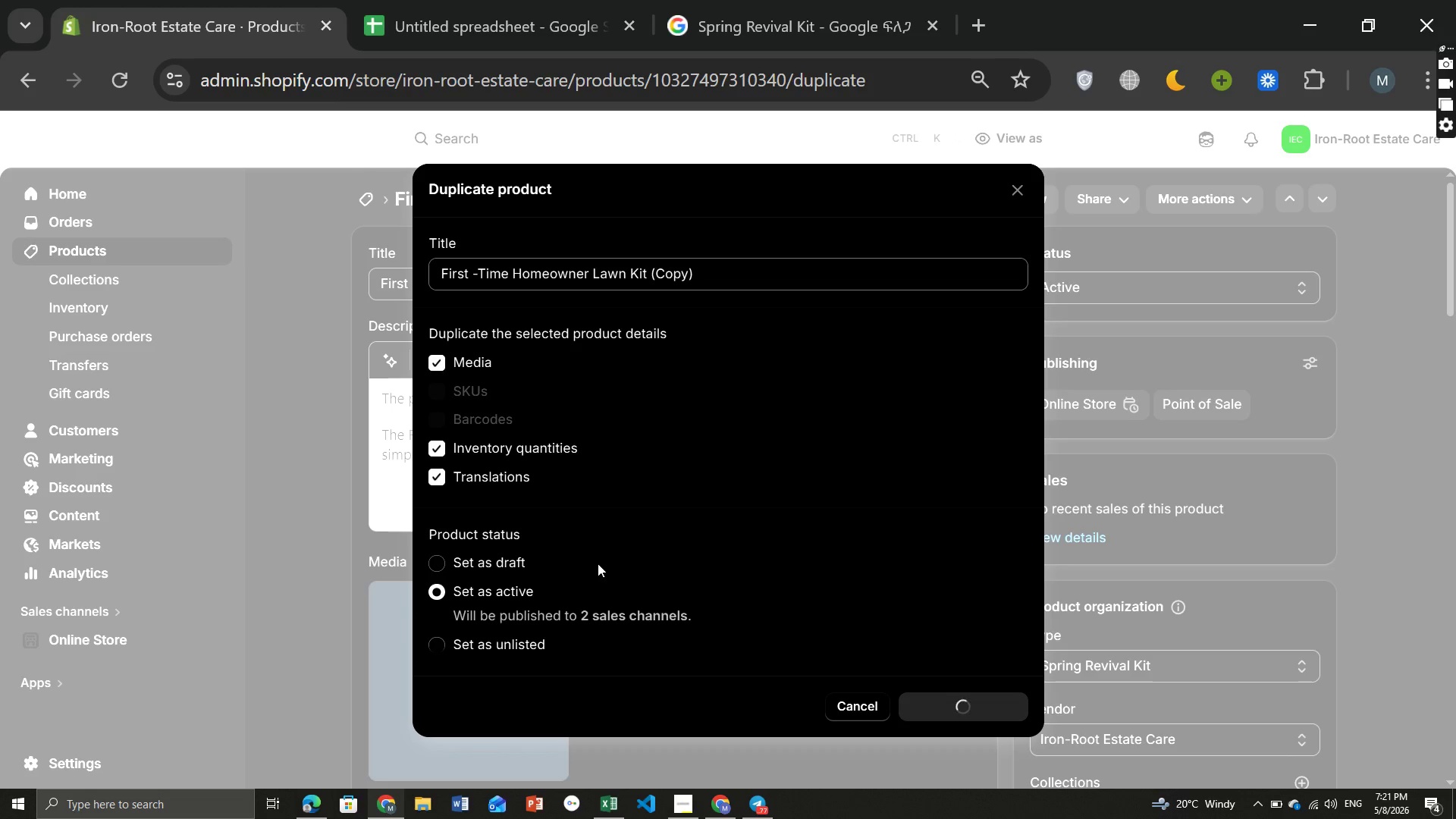 
wait(9.31)
 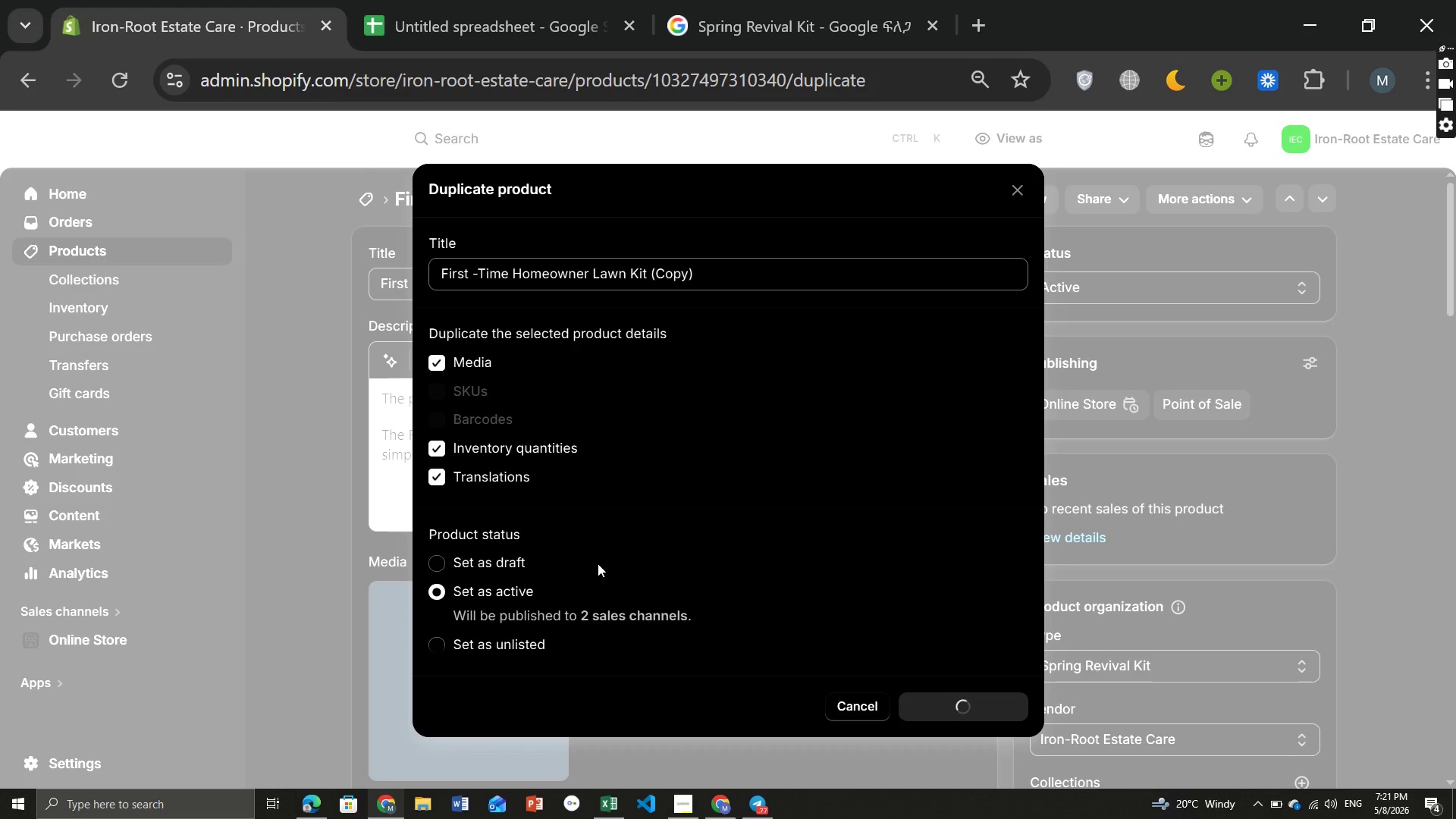 
left_click([651, 279])
 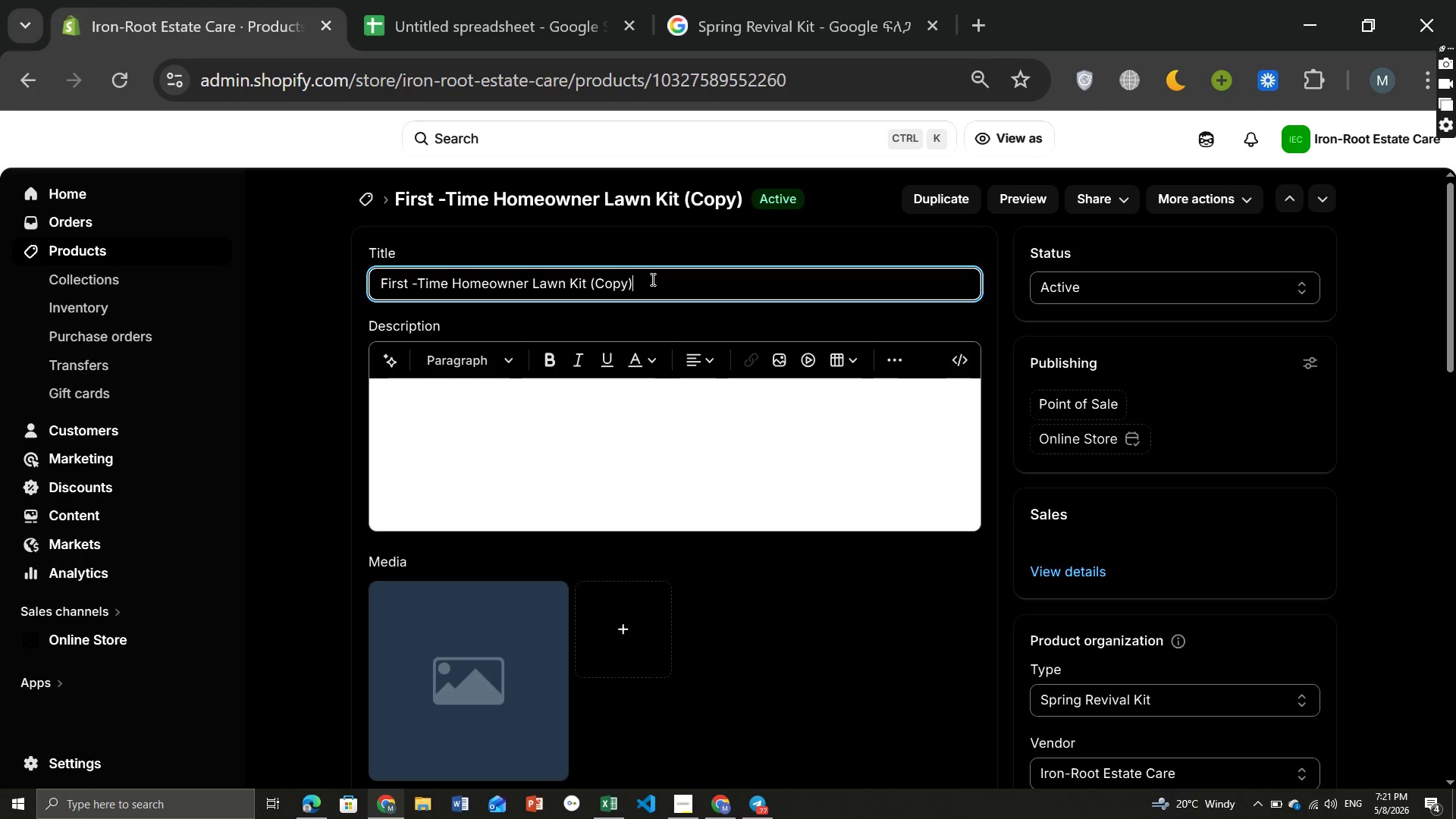 
key(Control+ControlLeft)
 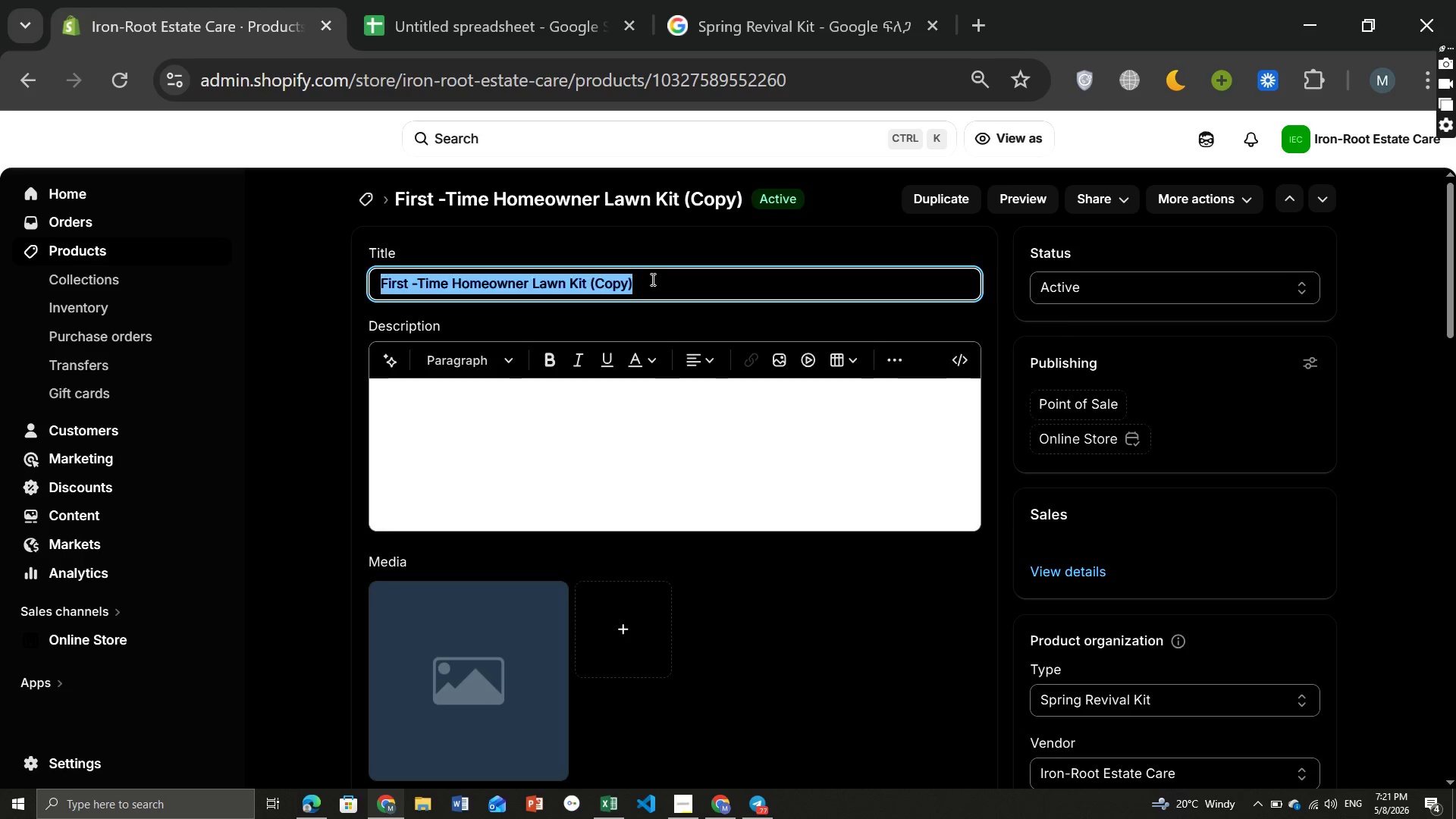 
key(Control+A)
 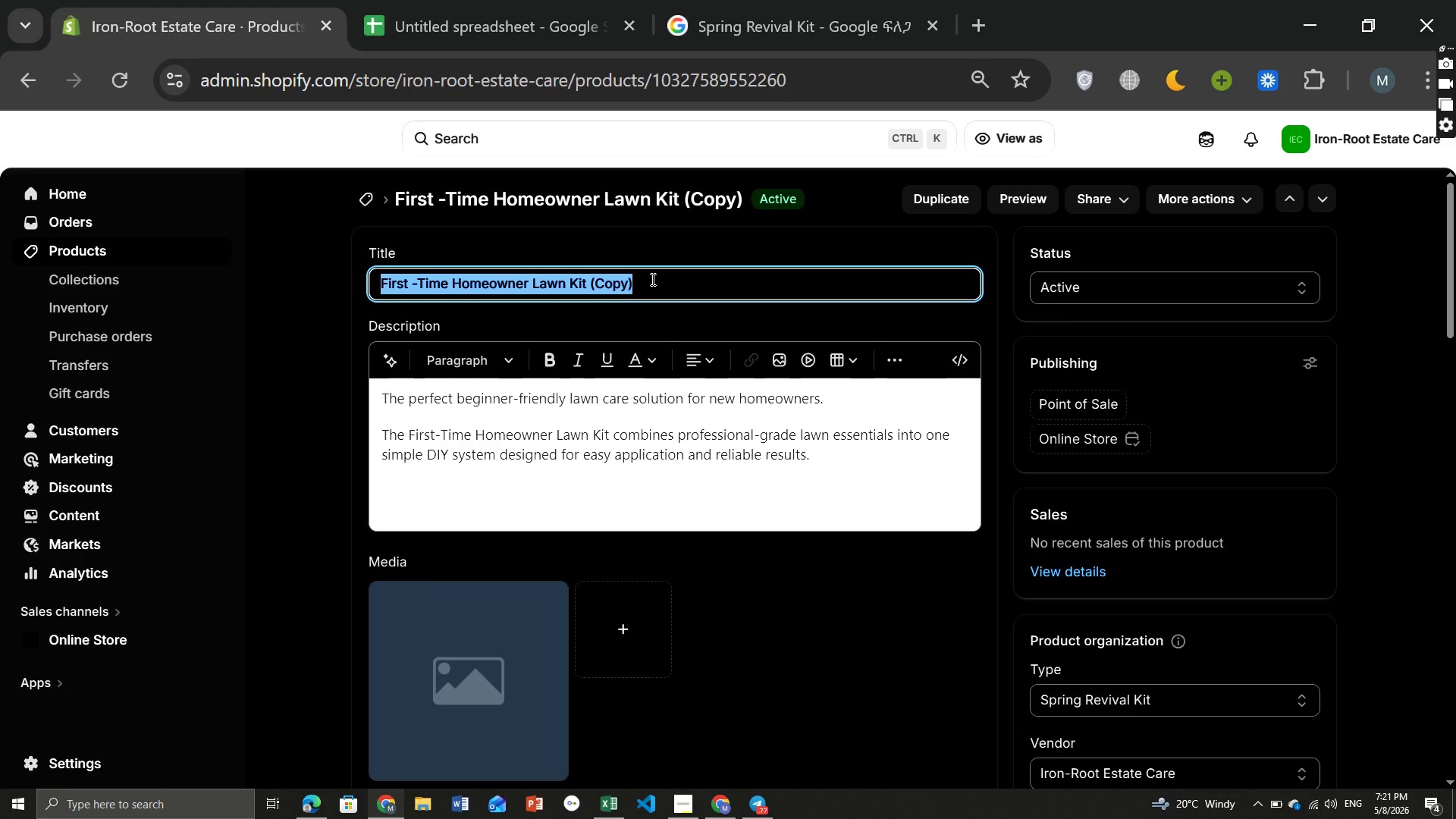 
type(Backyard Bug Defense Kit)
 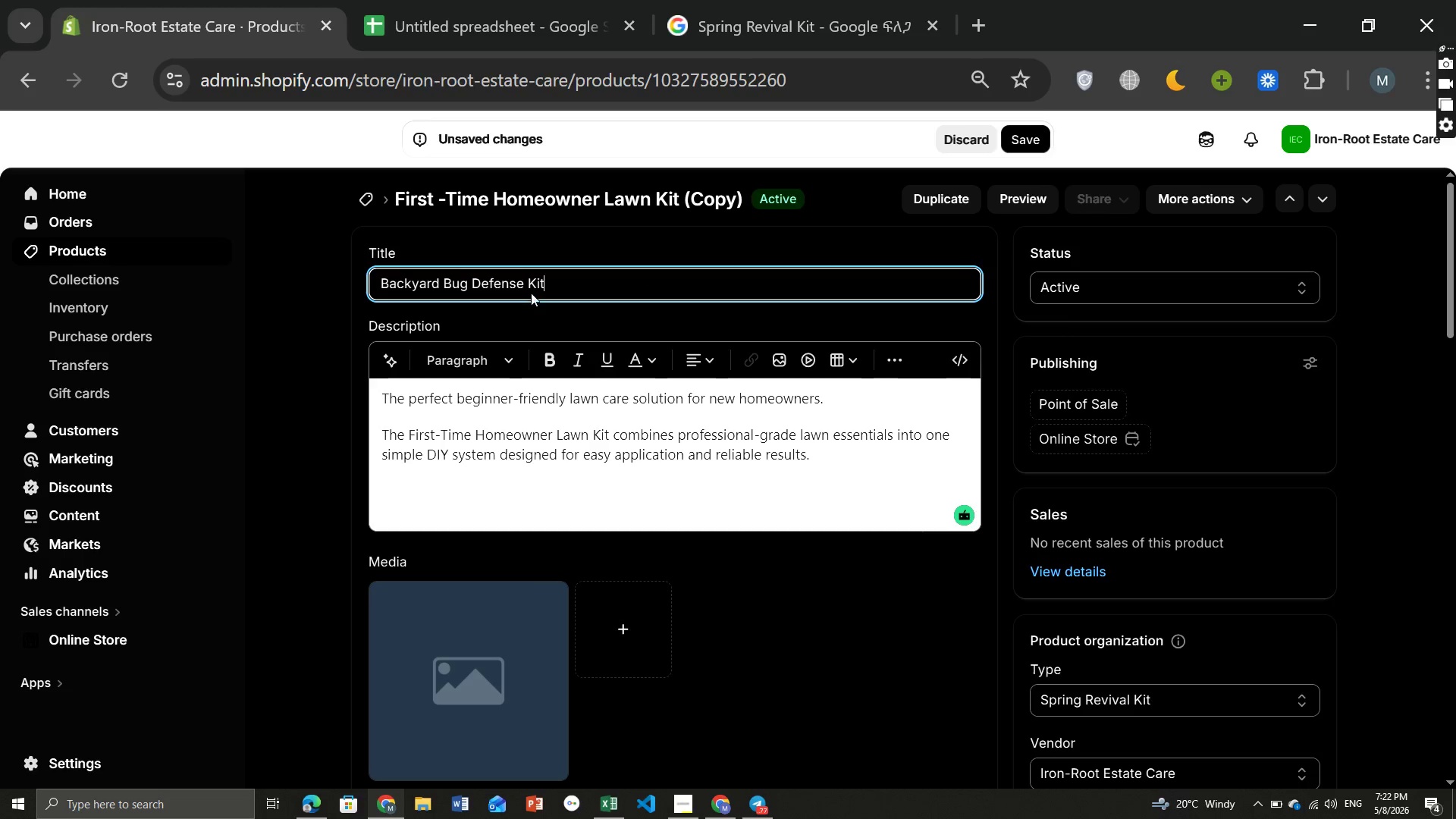 
left_click([494, 440])
 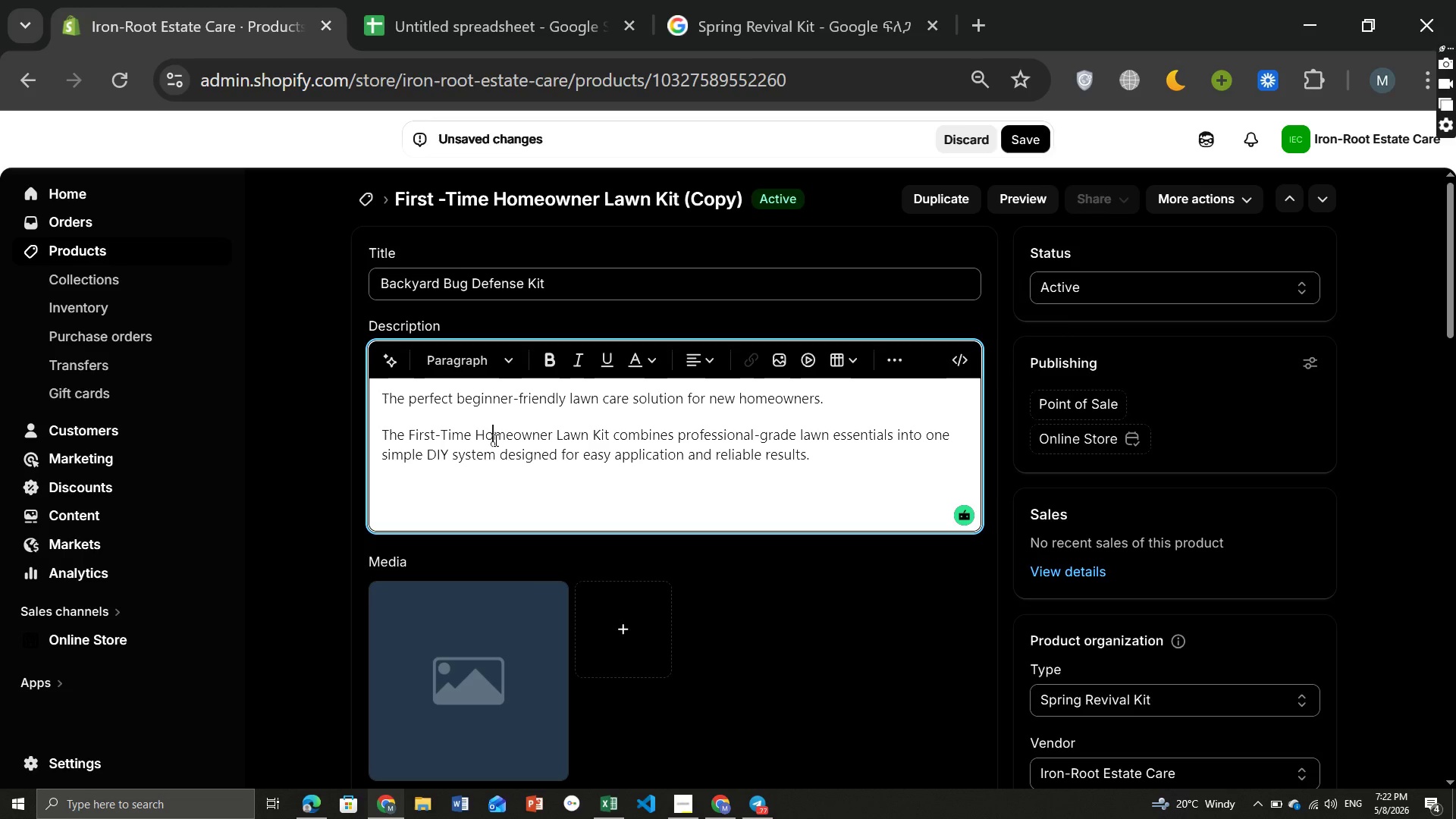 
key(Control+ControlLeft)
 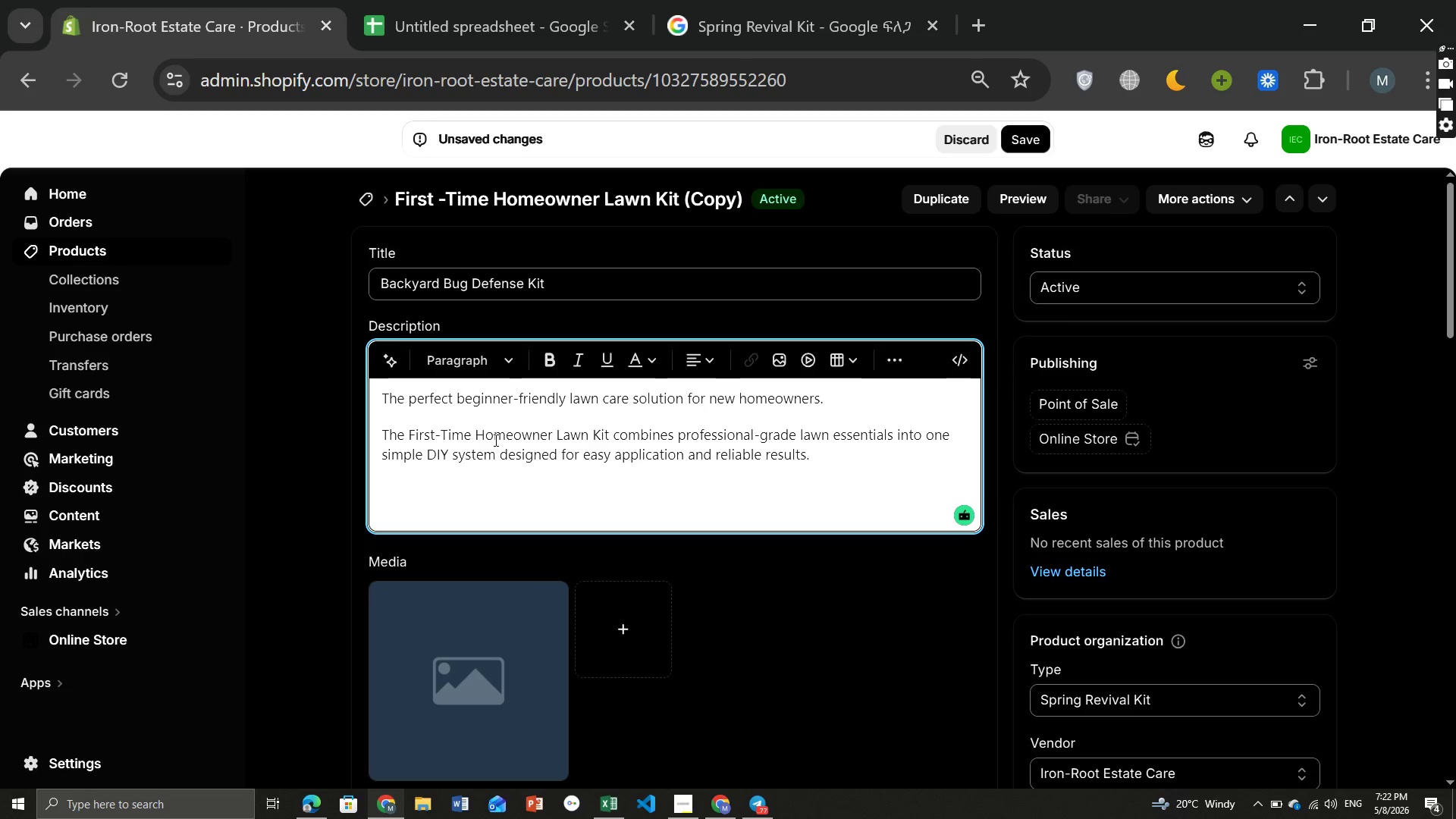 
key(Control+A)
 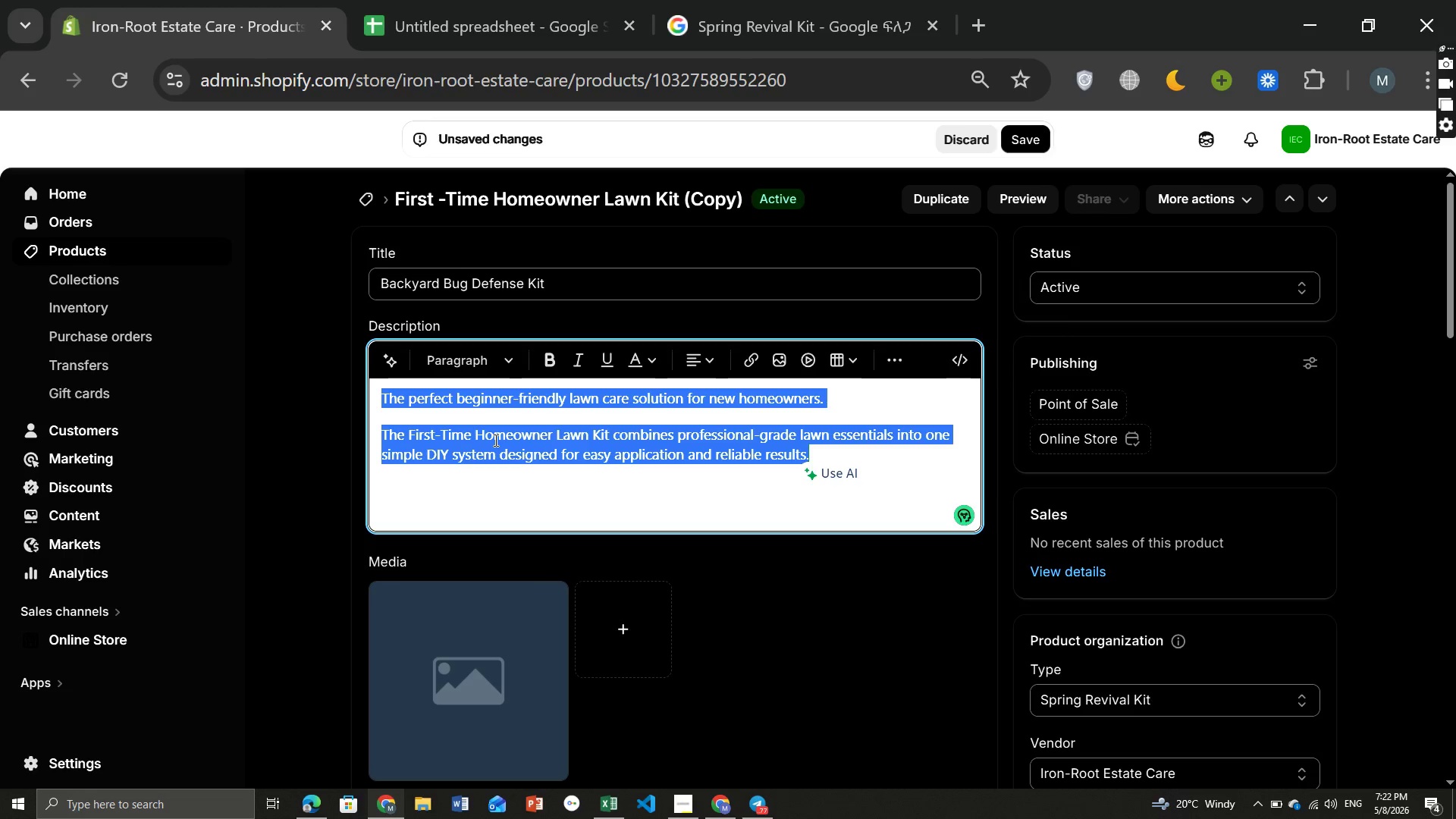 
key(Backspace)
 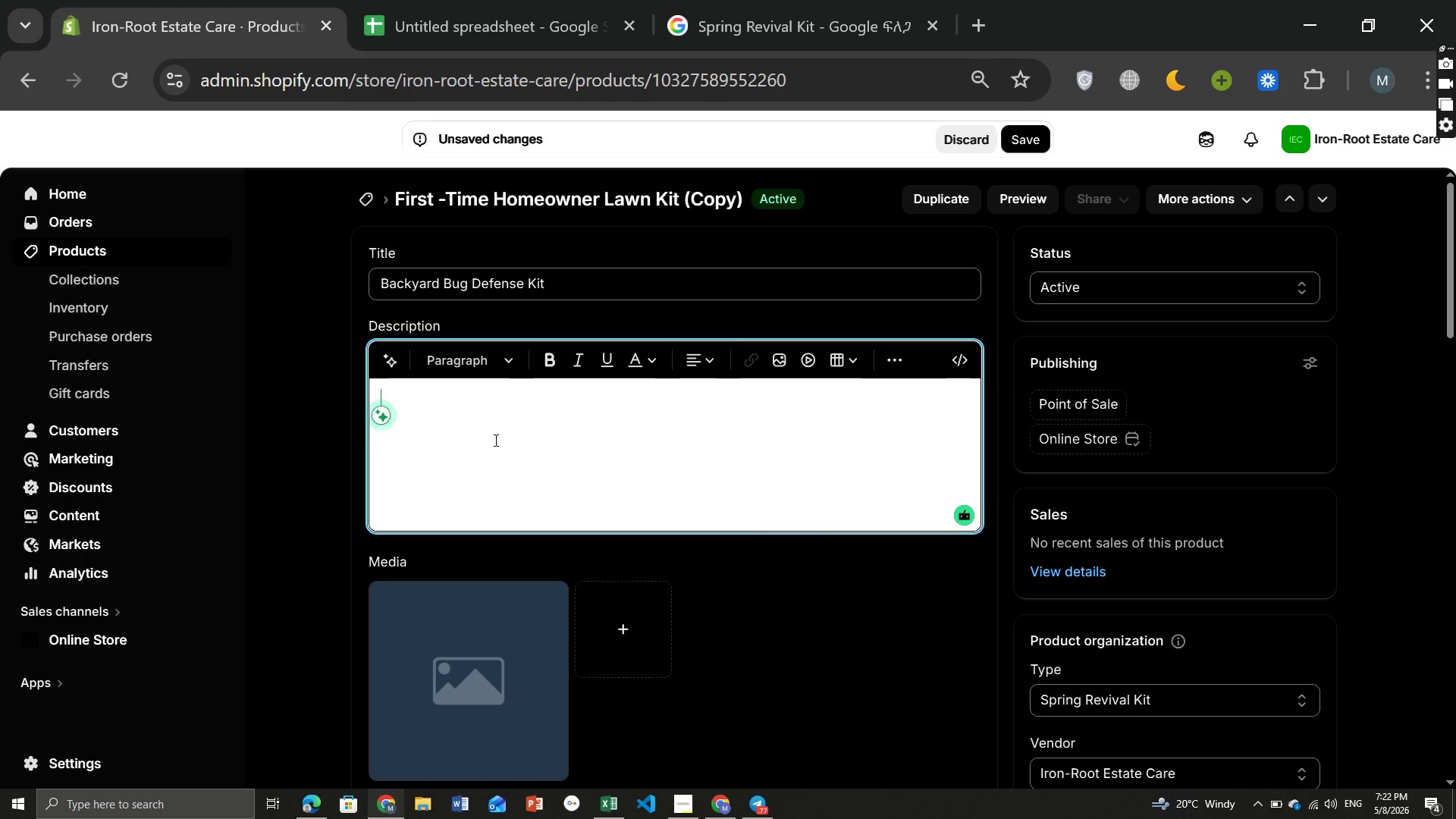 
wait(22.27)
 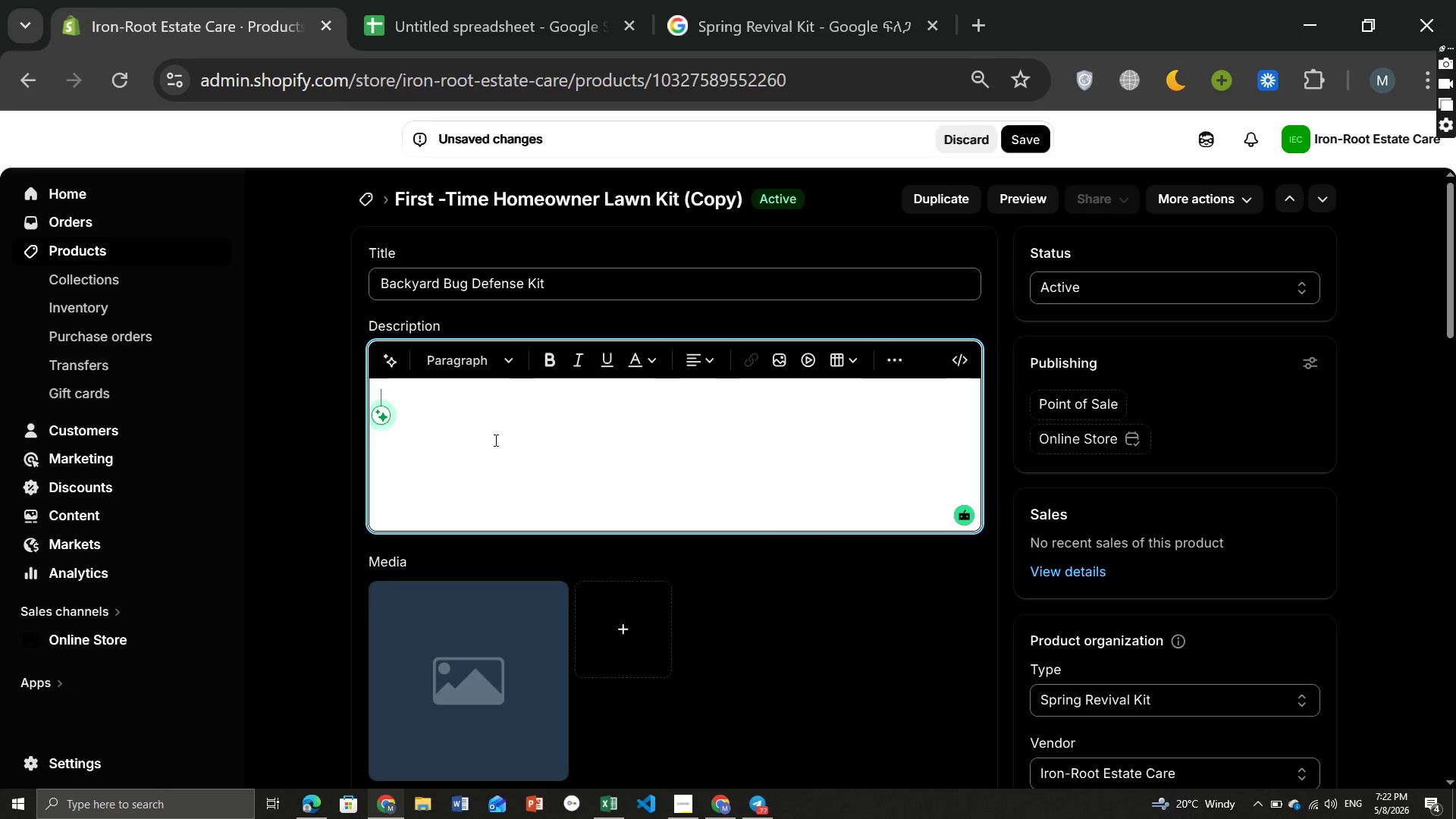 
type(Protect your outdoor space with the Backtard Bug Defense Kit - a professional )
key(Backspace)
type(-grade insect control system designed to help homework reduce lawn and patio pests.)
 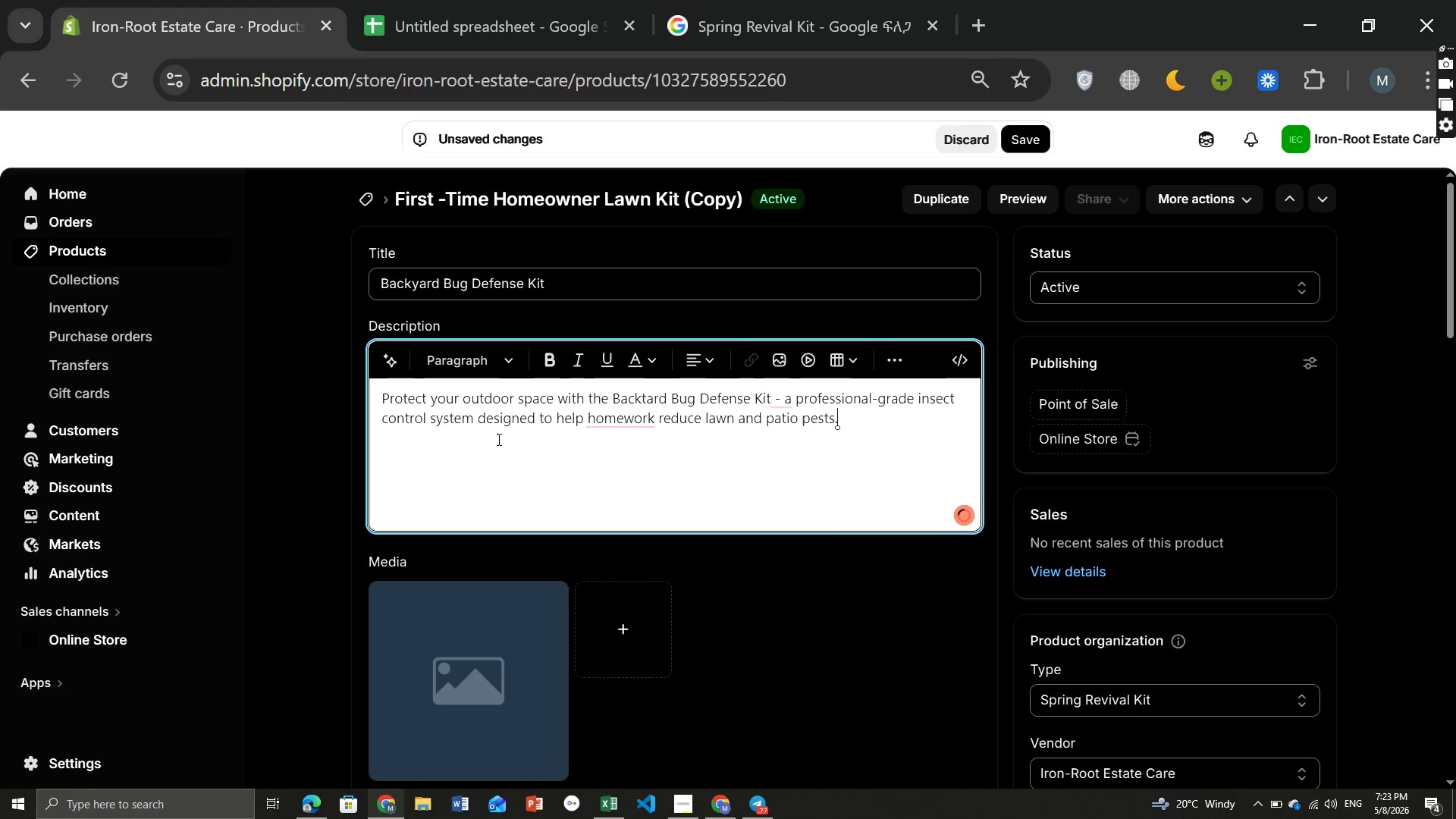 
key(Enter)
 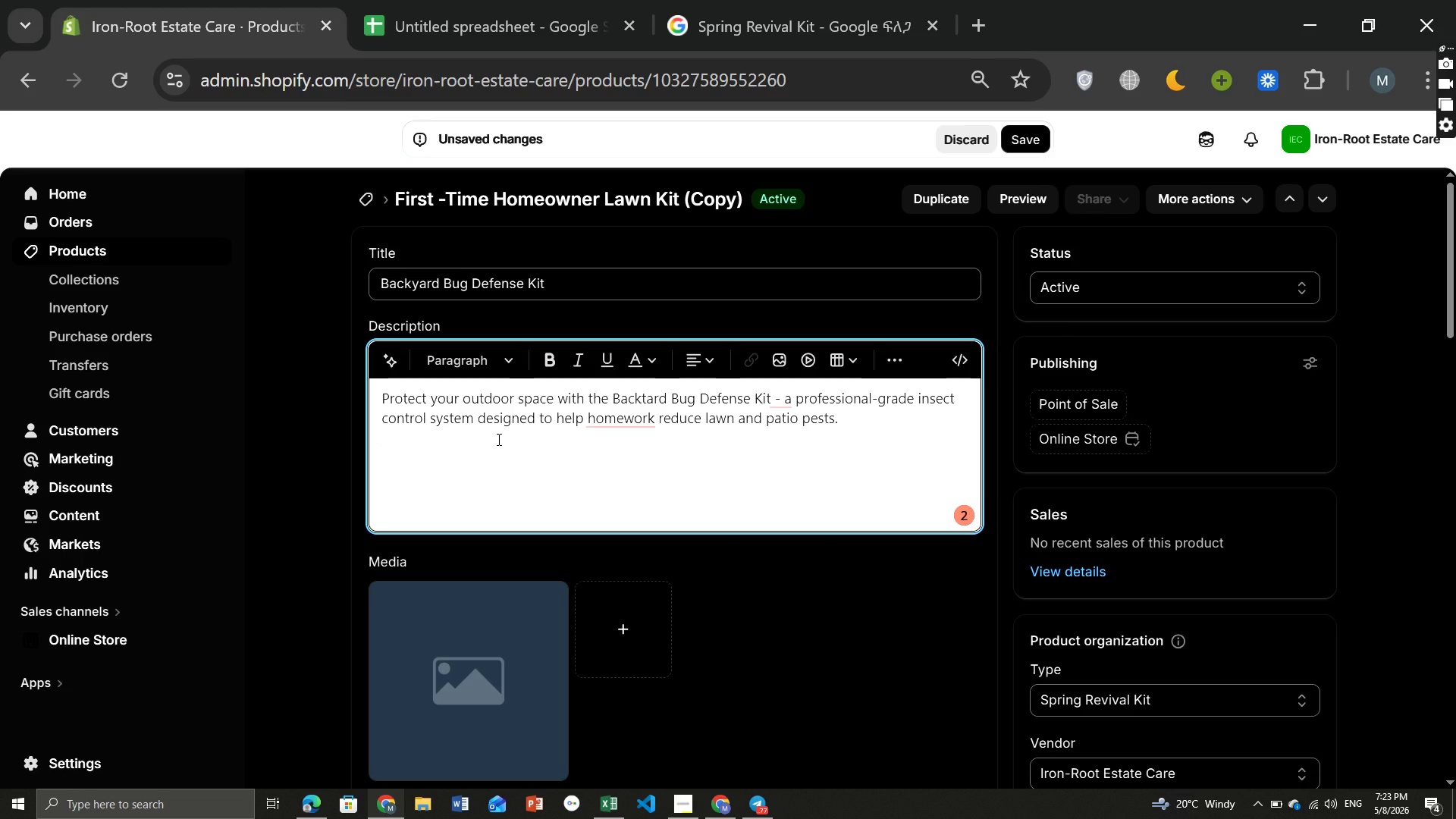 
type(Perfect for seasonal outdoor protection and backyard comfort.)
 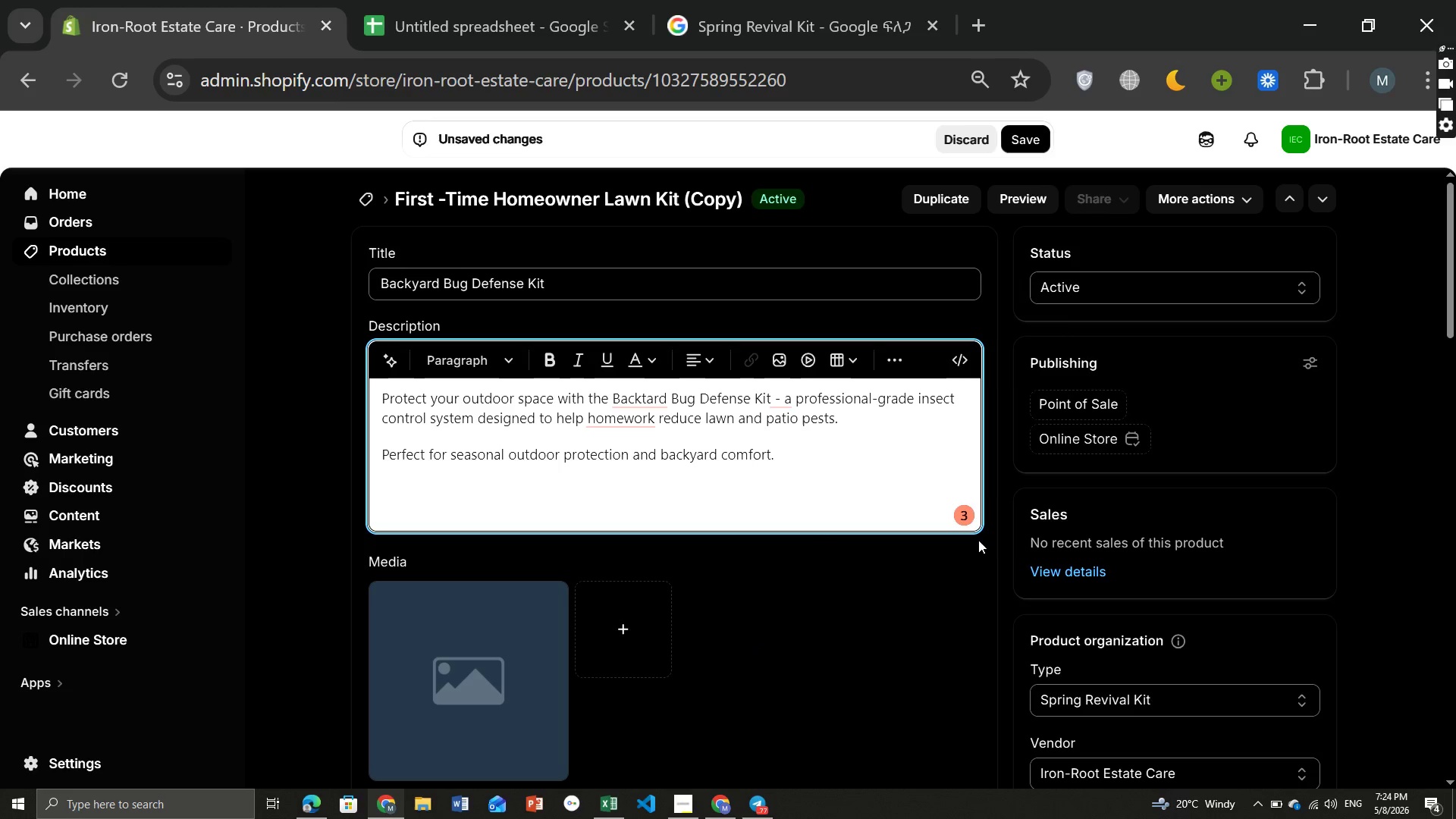 
left_click([965, 516])
 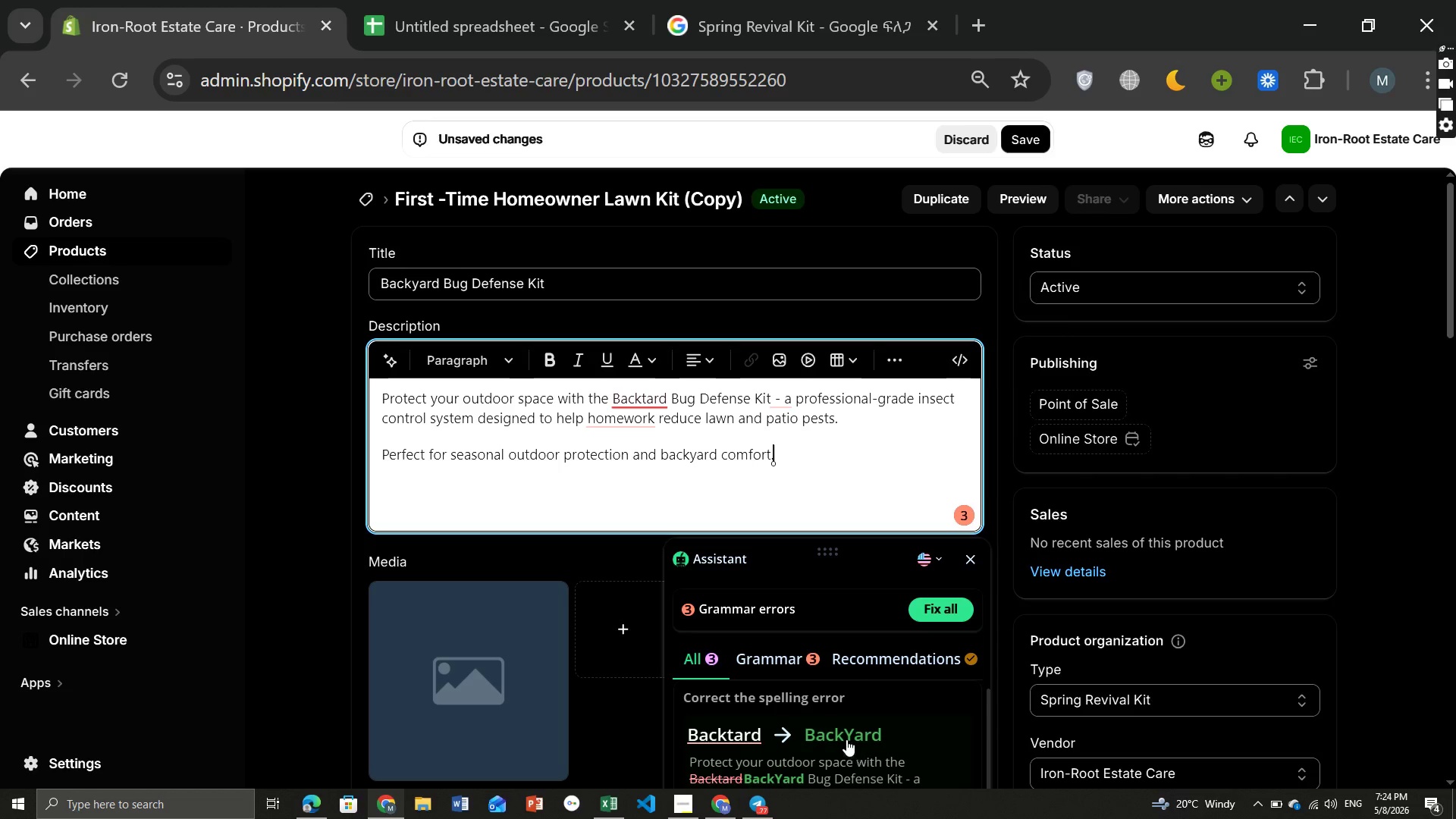 
left_click([839, 735])
 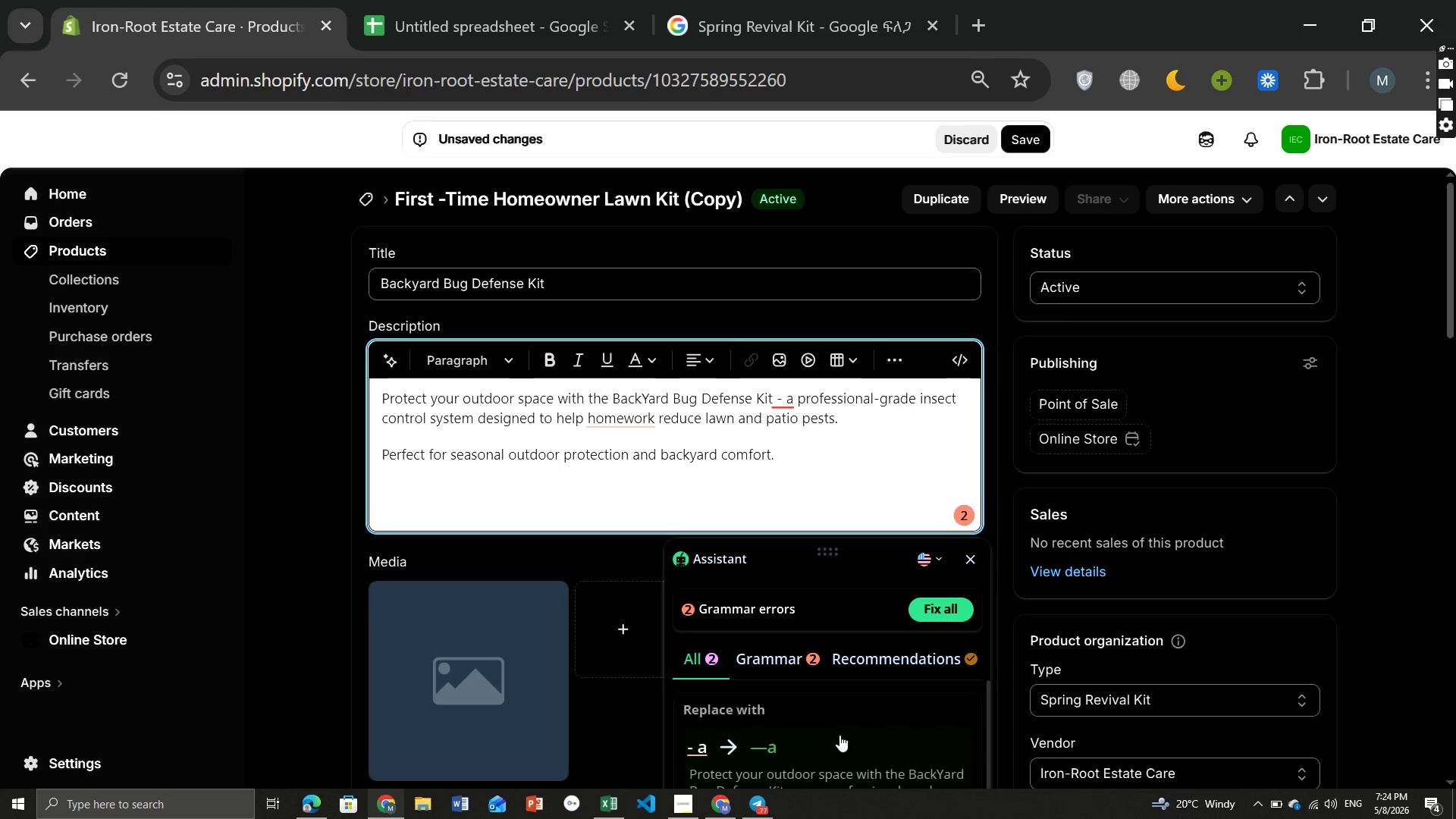 
left_click([767, 748])
 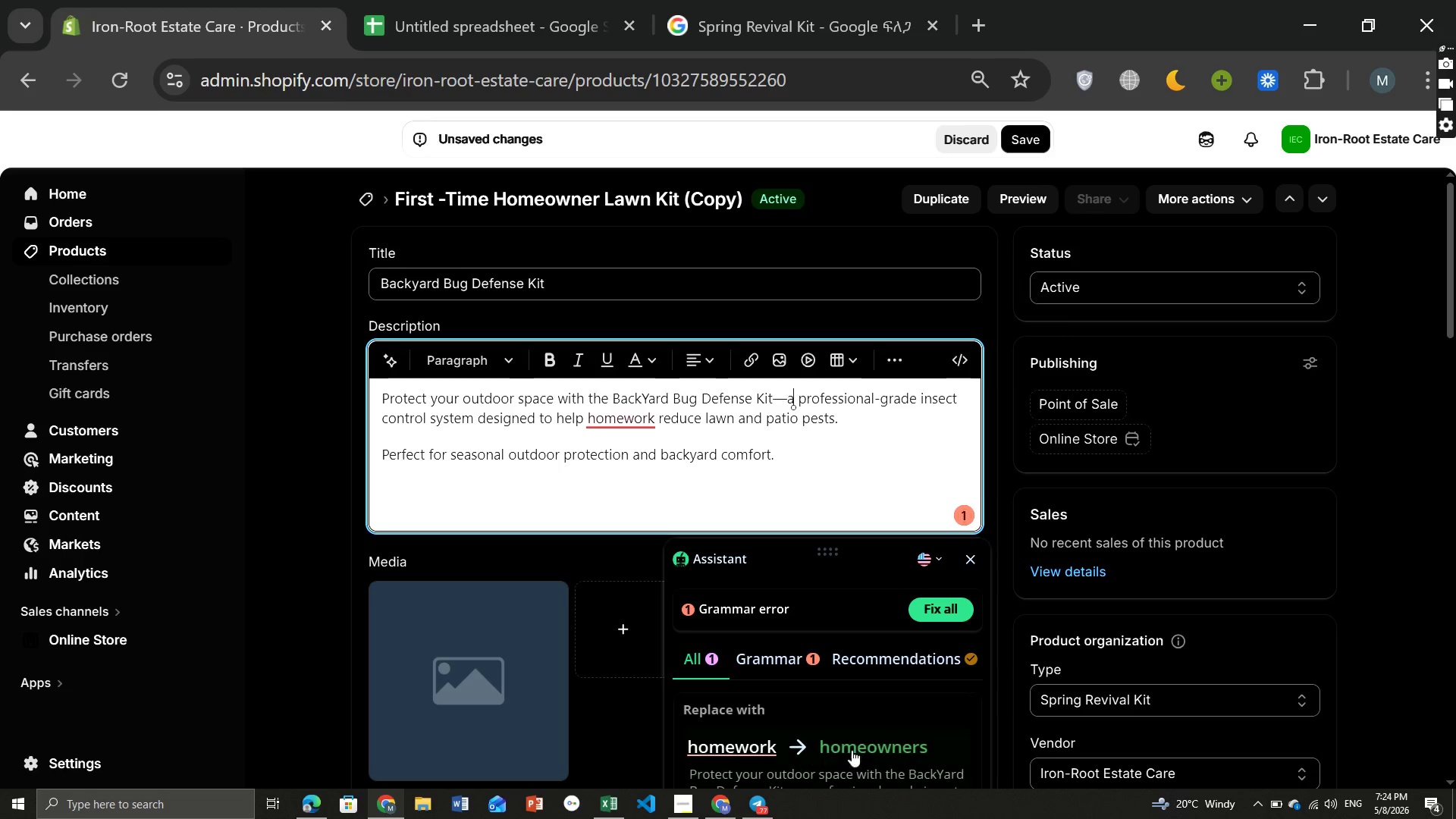 
left_click([881, 748])
 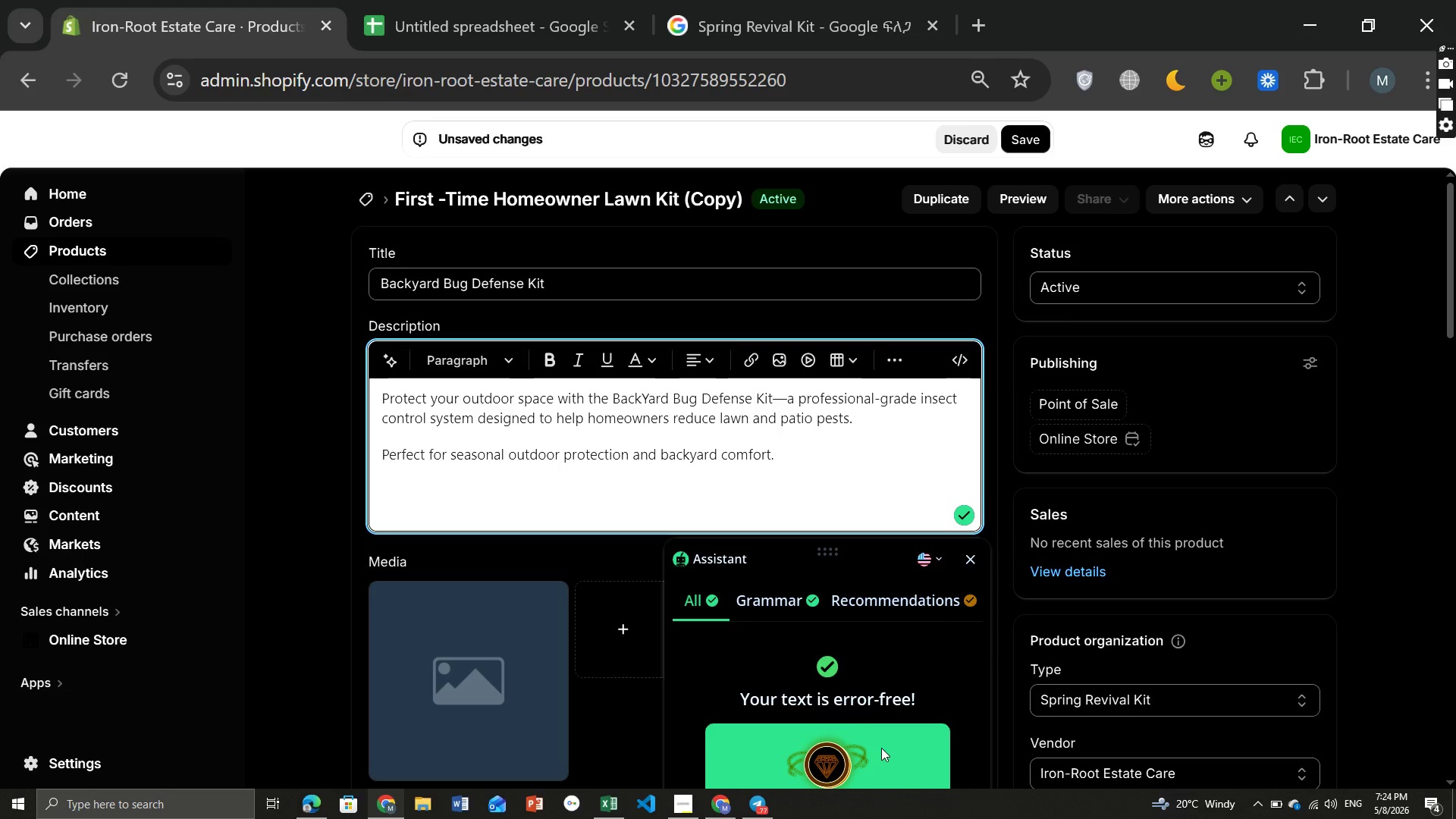 
left_click([755, 468])
 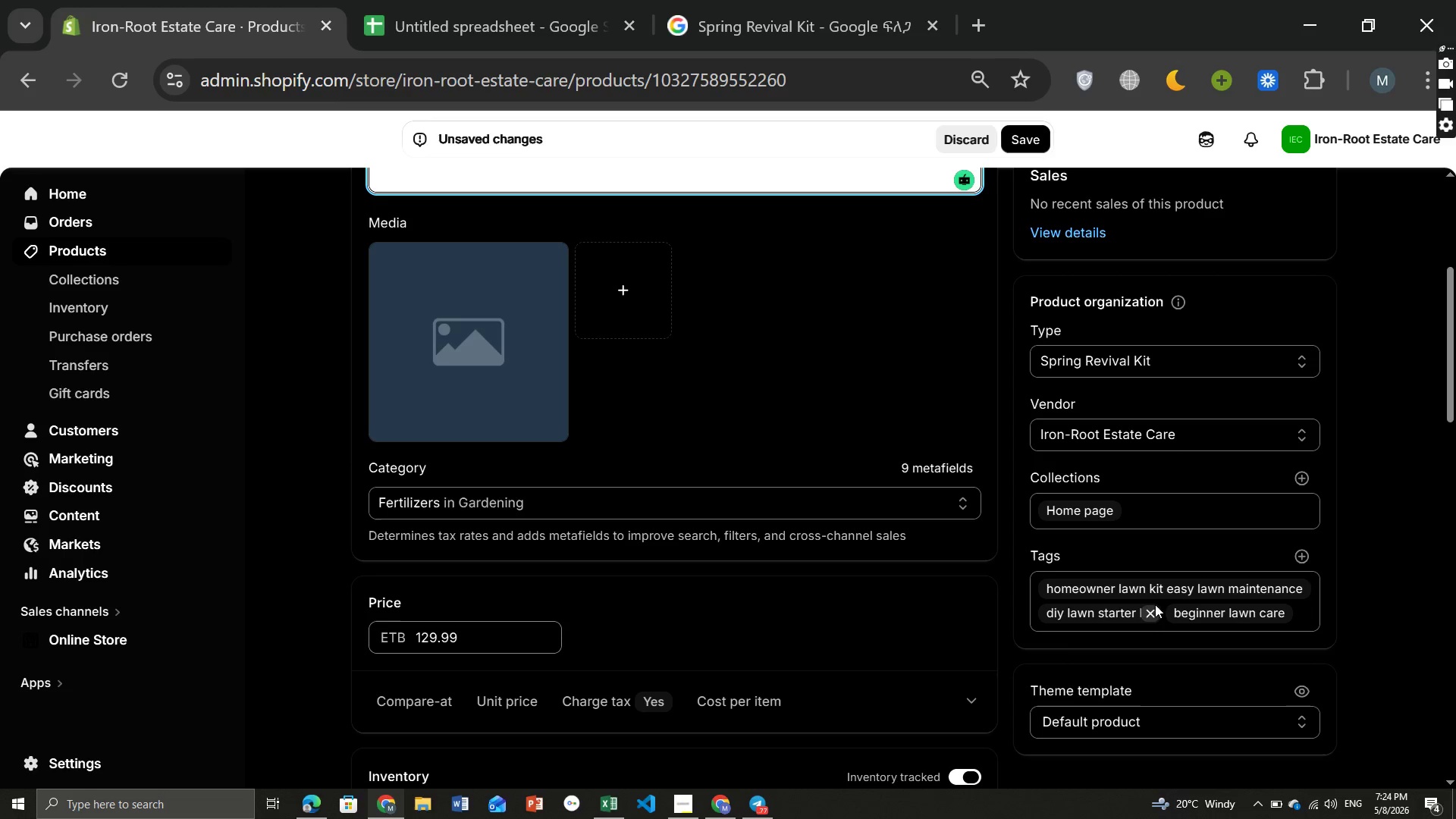 
left_click([1153, 622])
 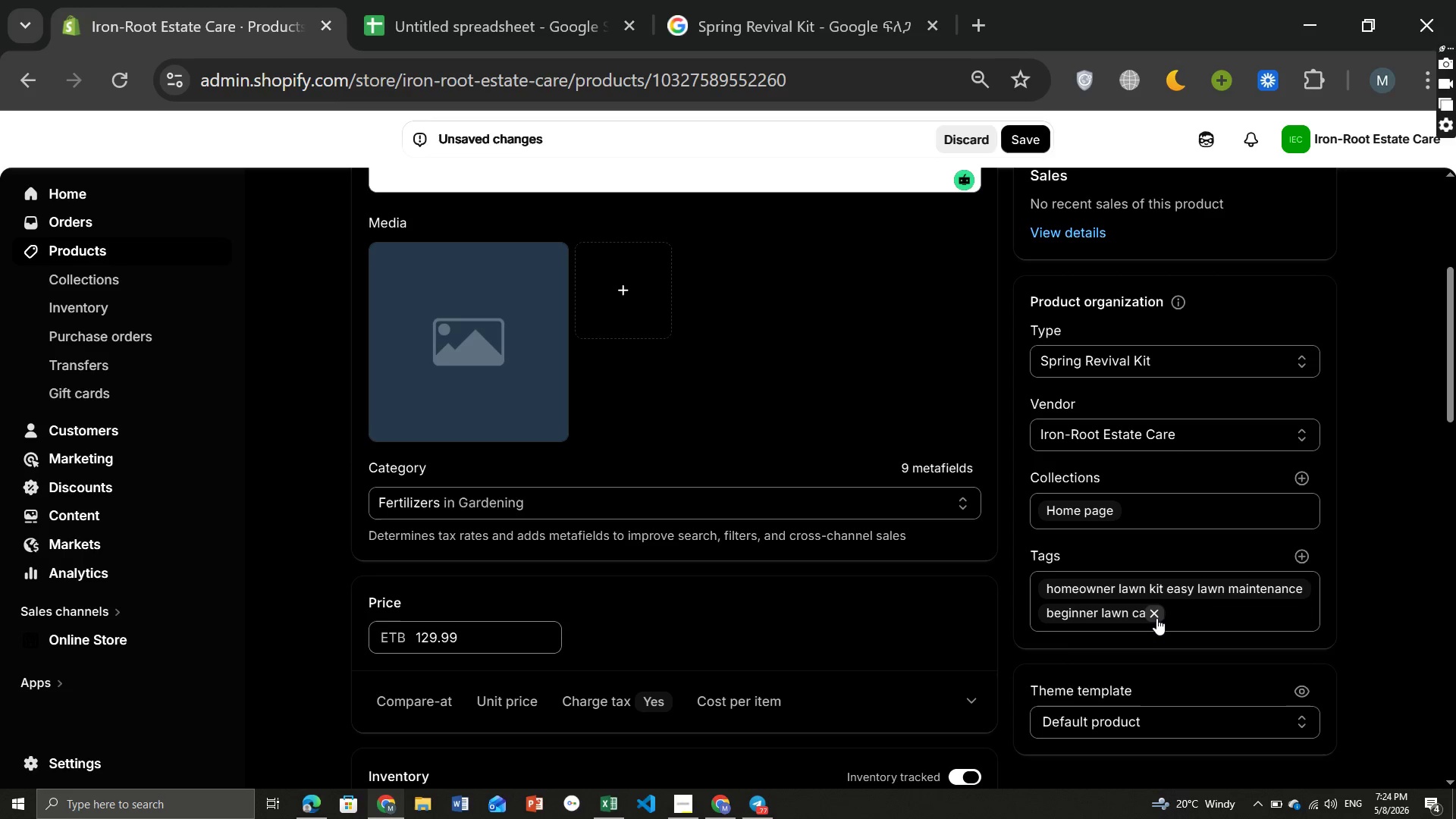 
left_click([1156, 617])
 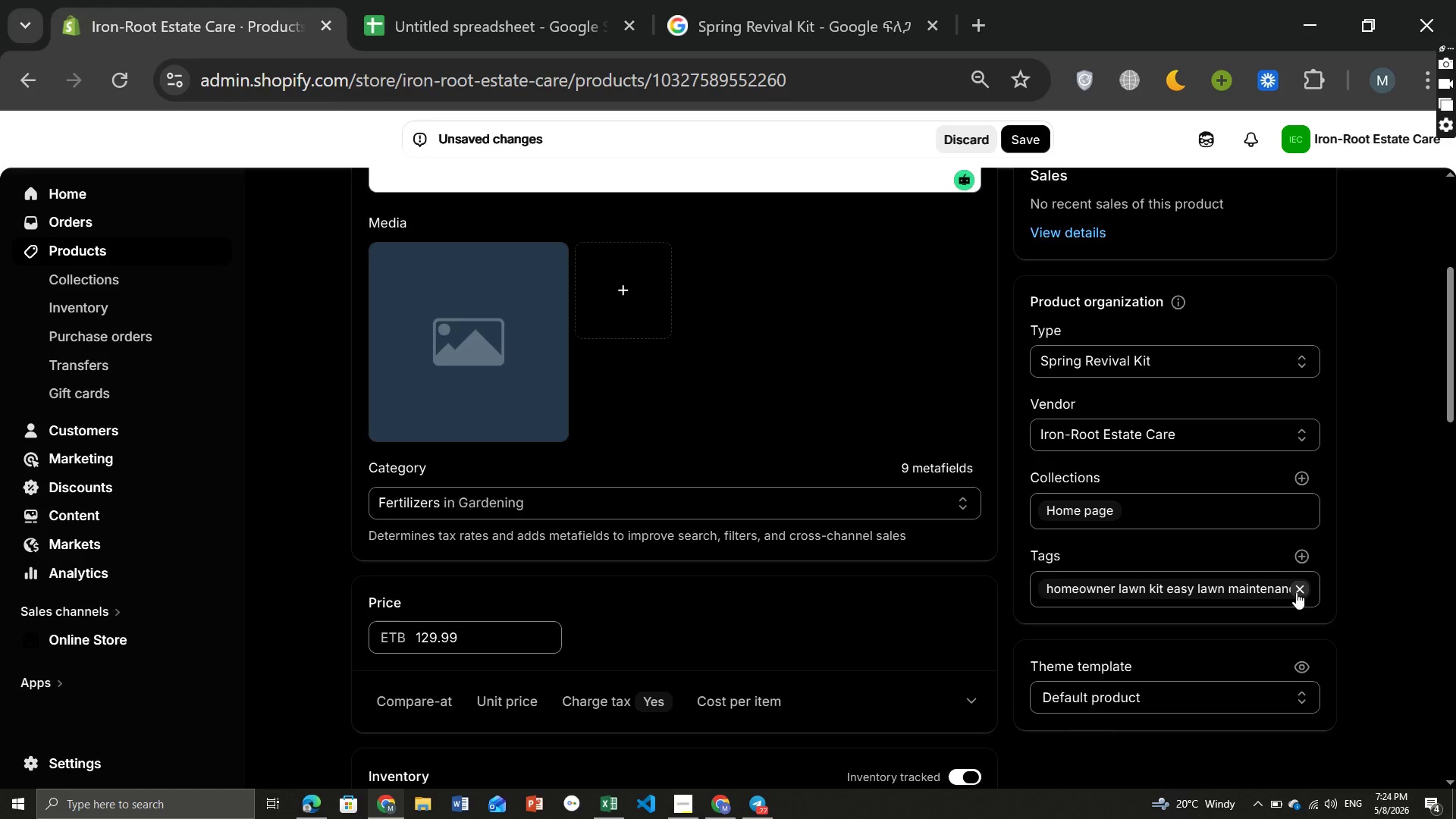 
left_click([1296, 592])
 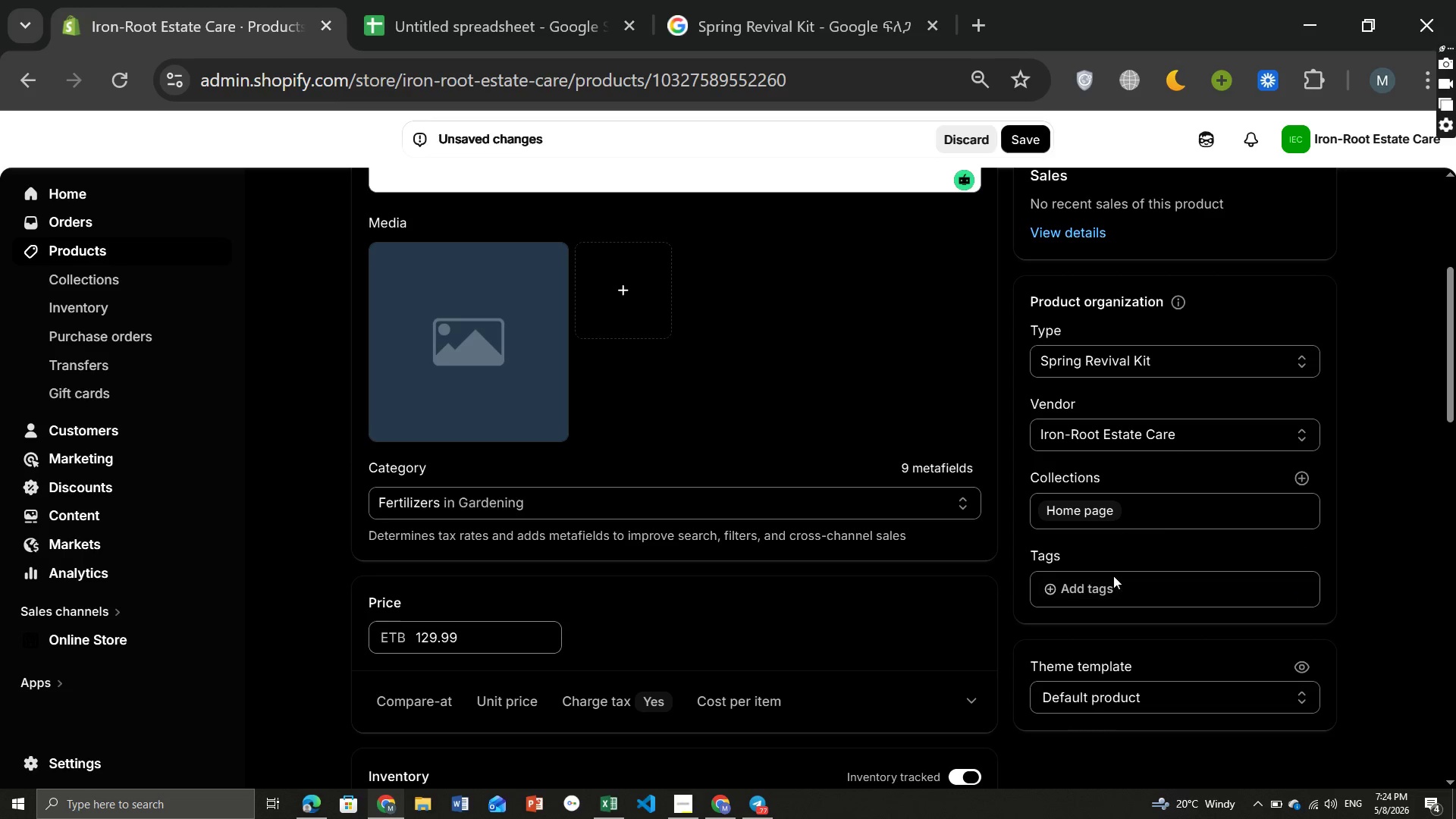 
left_click([1101, 581])
 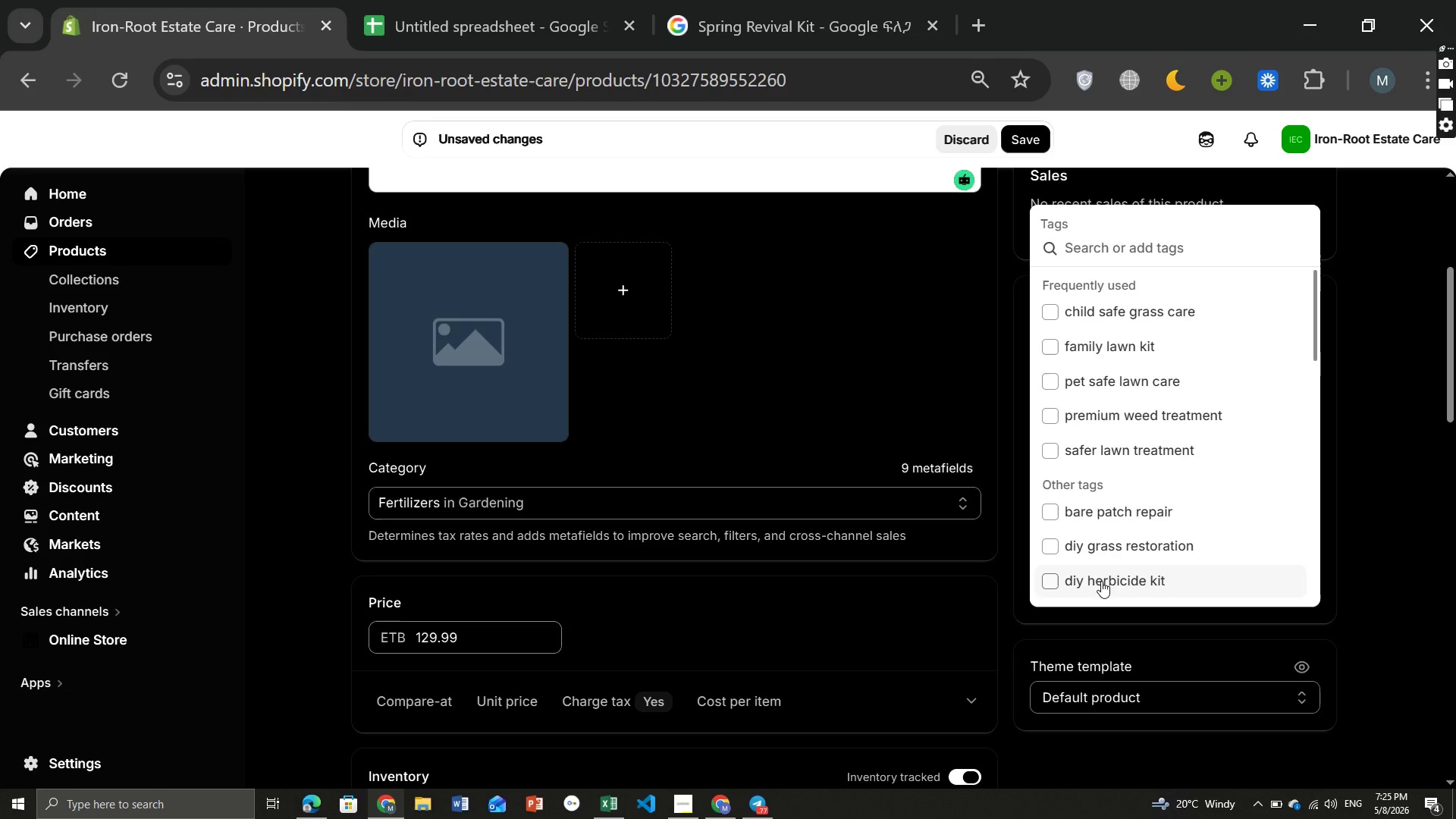 
type(backyard pest control, insect defense kit, lawn treatment, diy pest protection)
 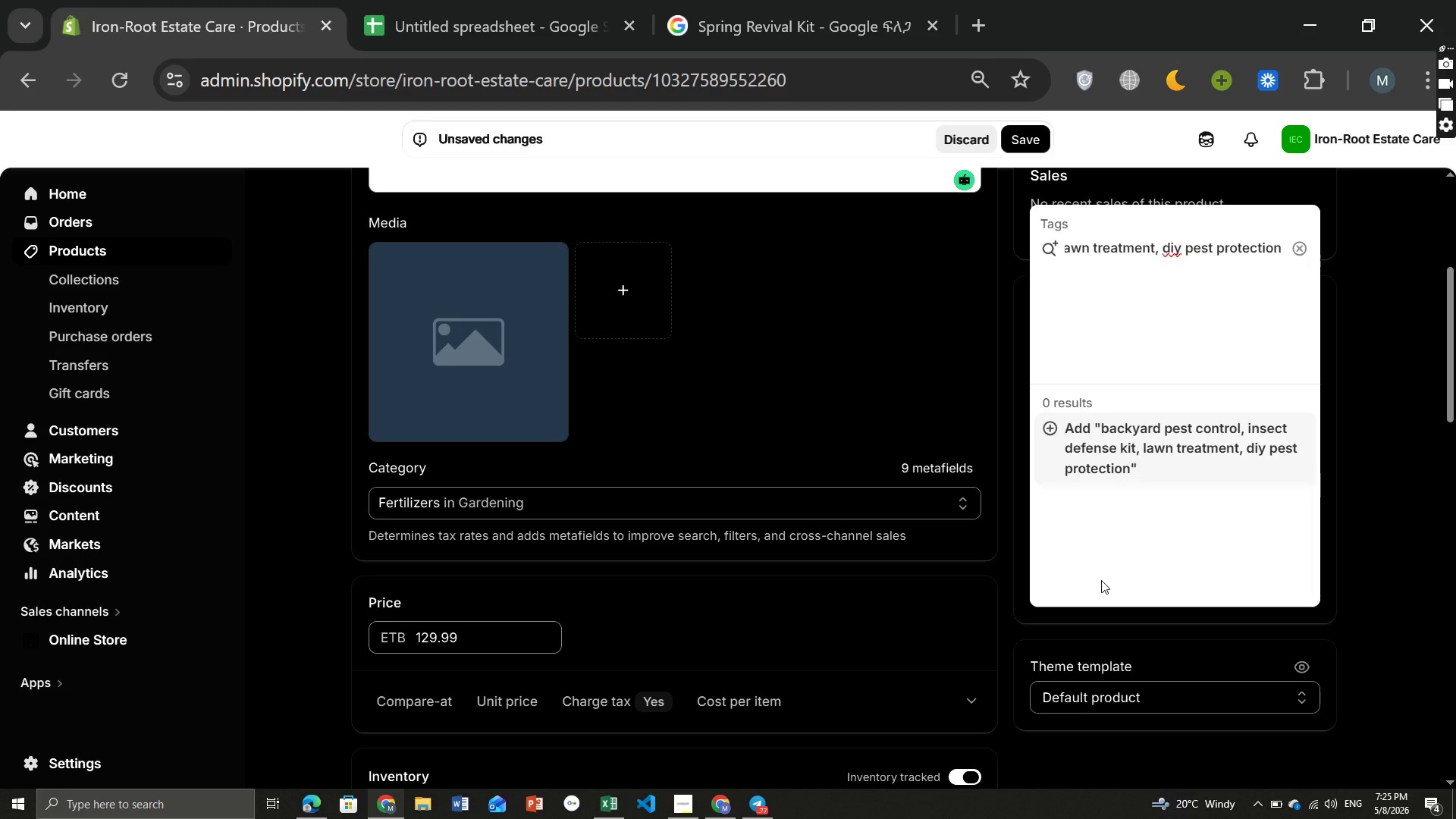 
key(Enter)
 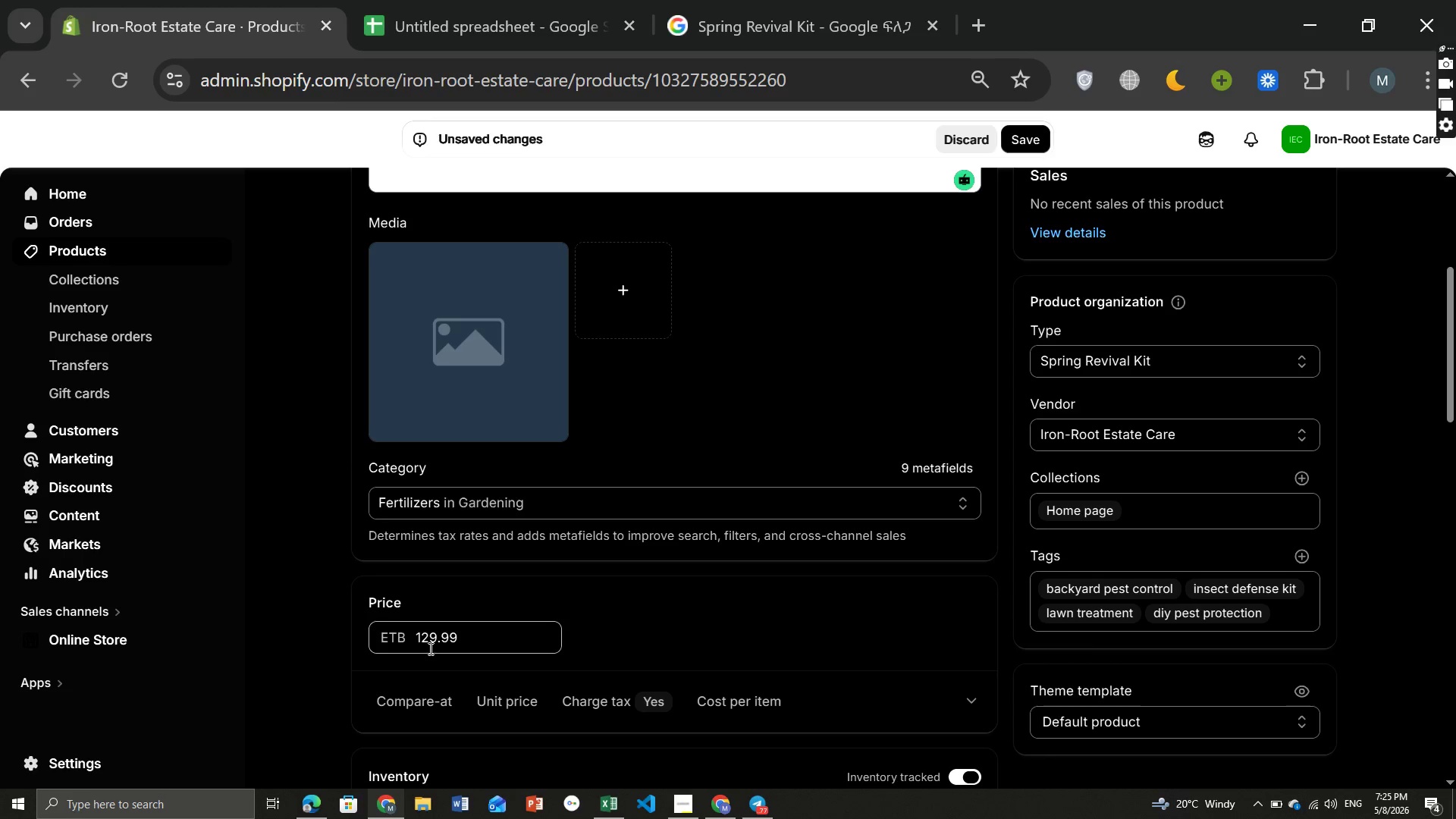 
left_click([433, 626])
 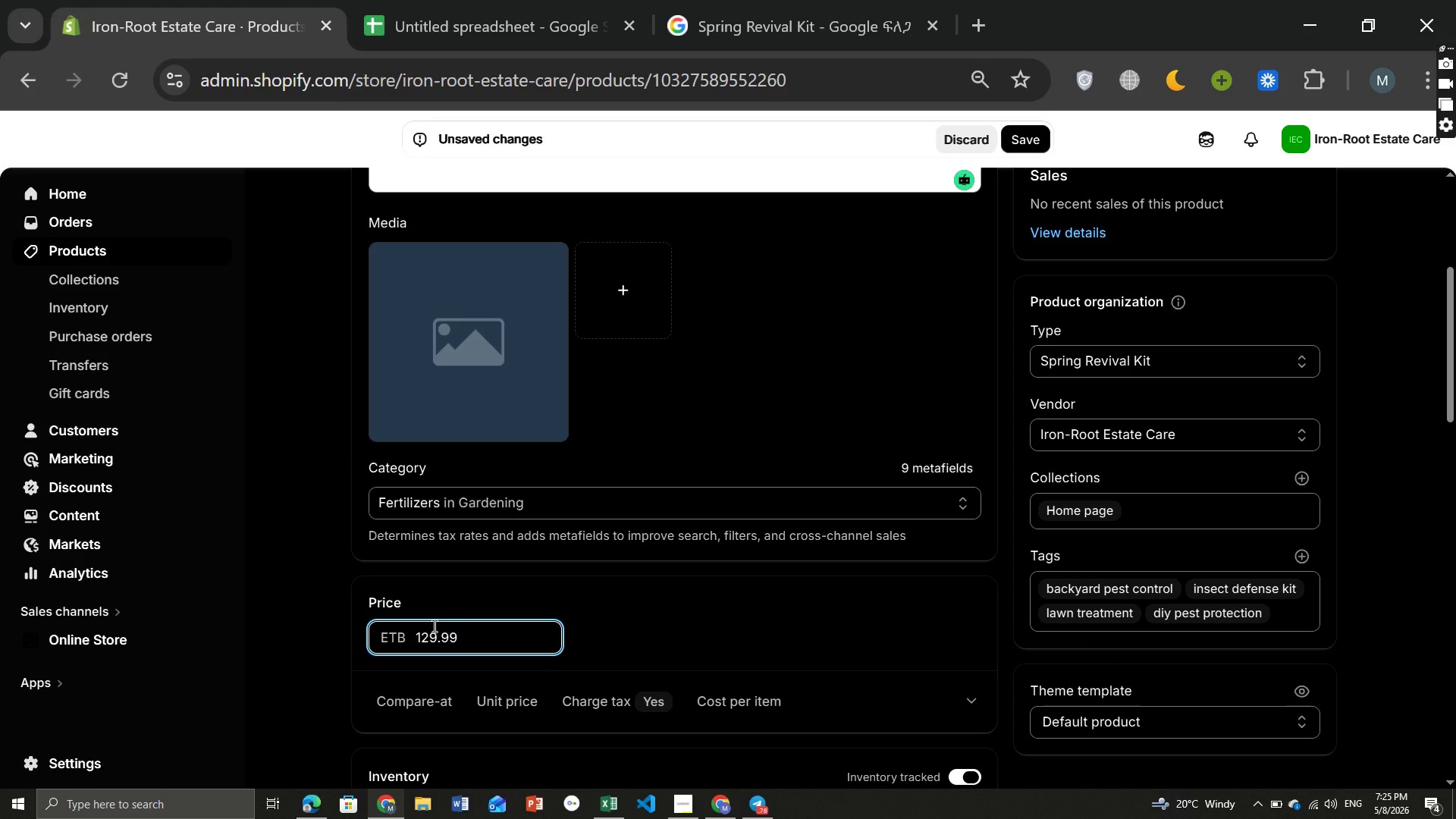 
key(Backspace)
 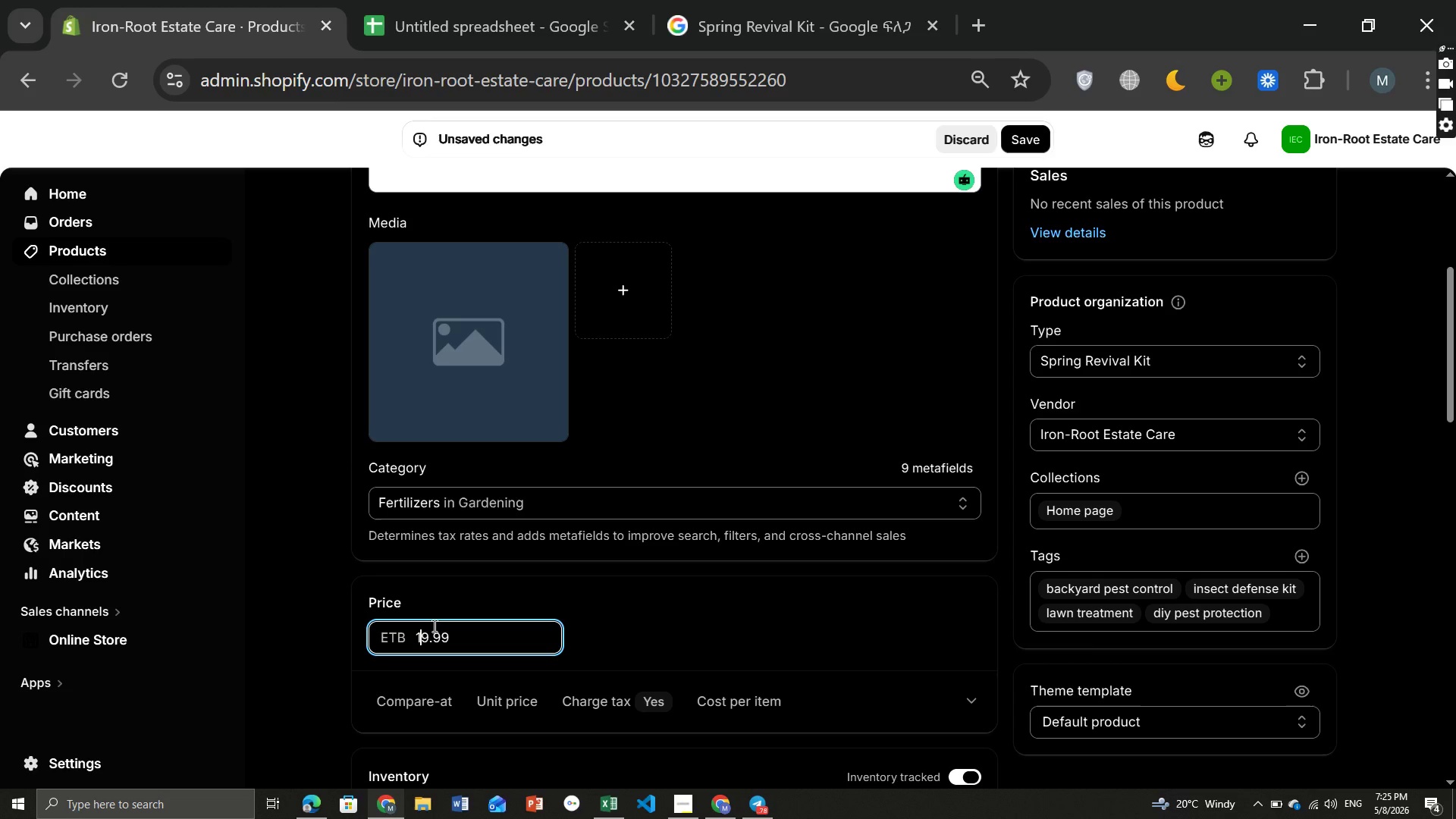 
key(5)
 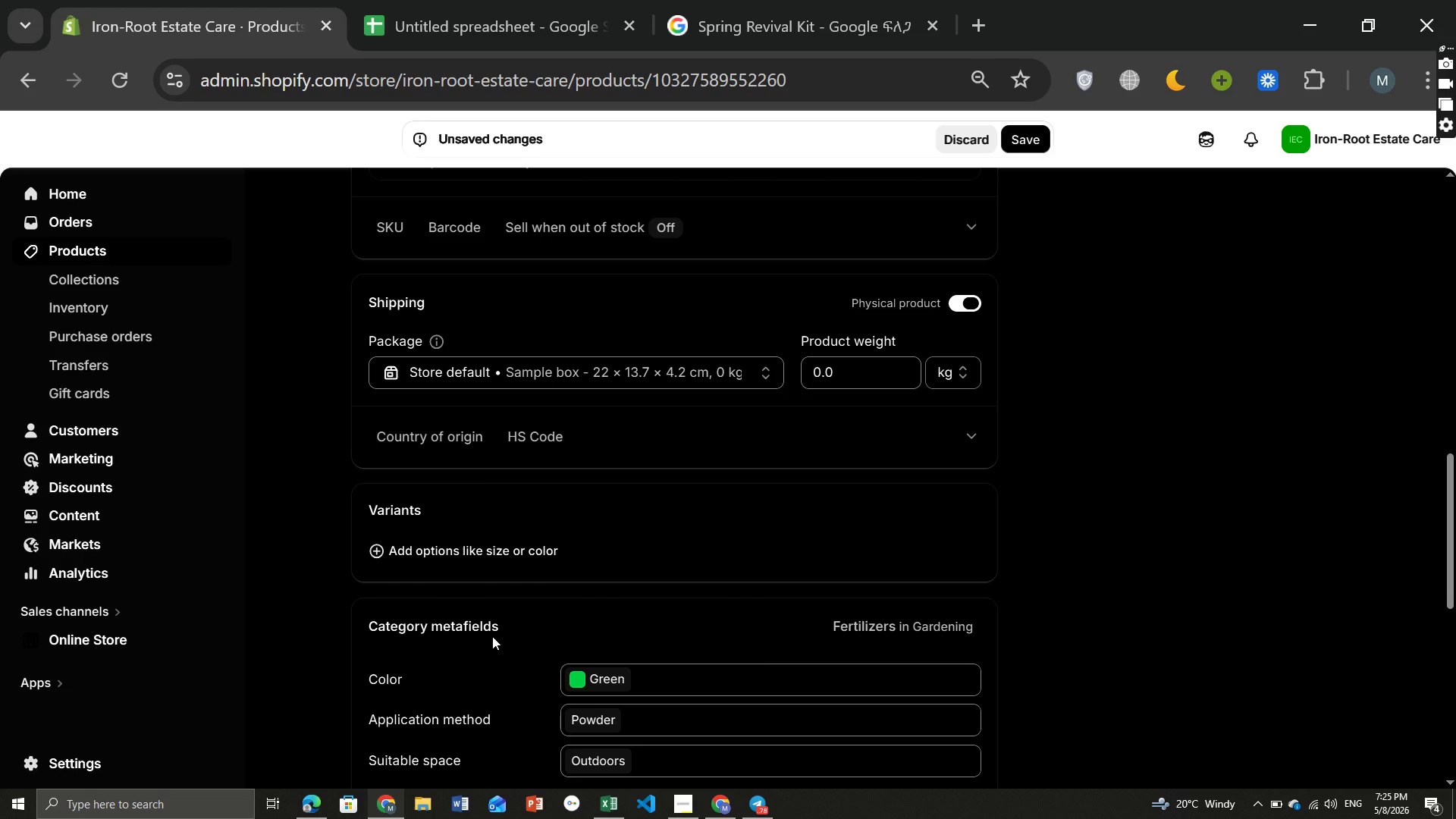 
wait(11.27)
 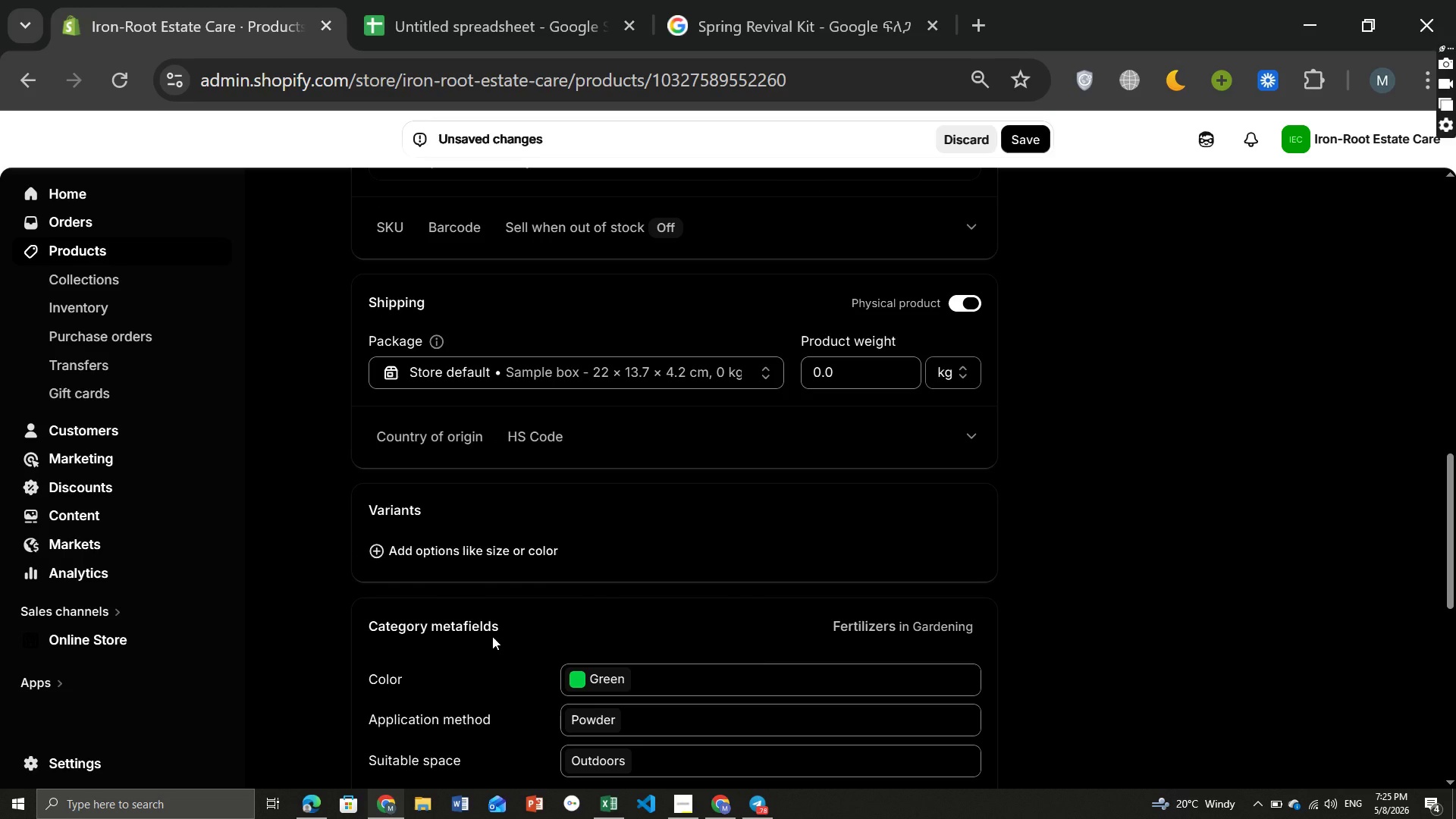 
left_click([980, 529])
 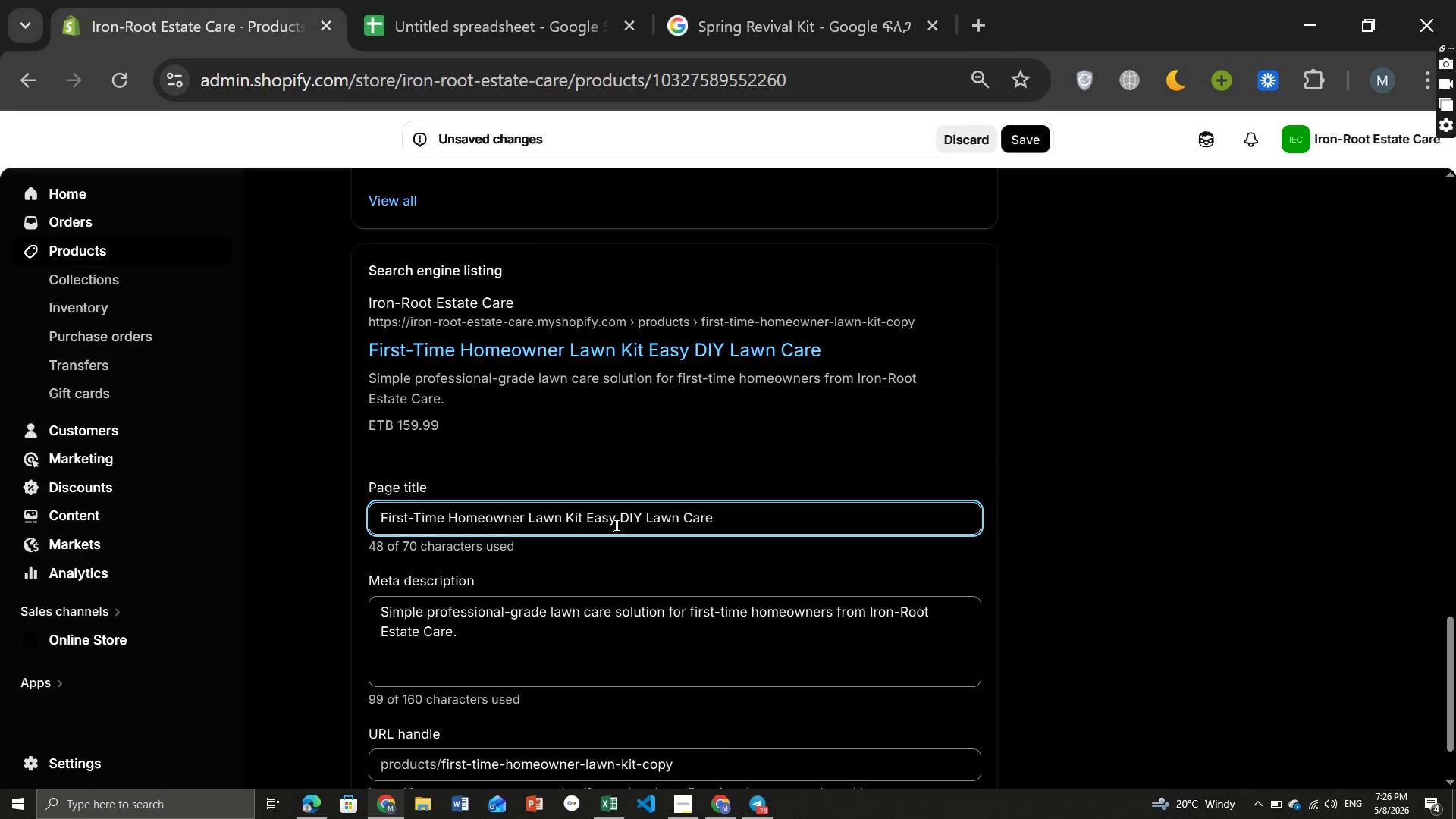 
left_click([586, 508])
 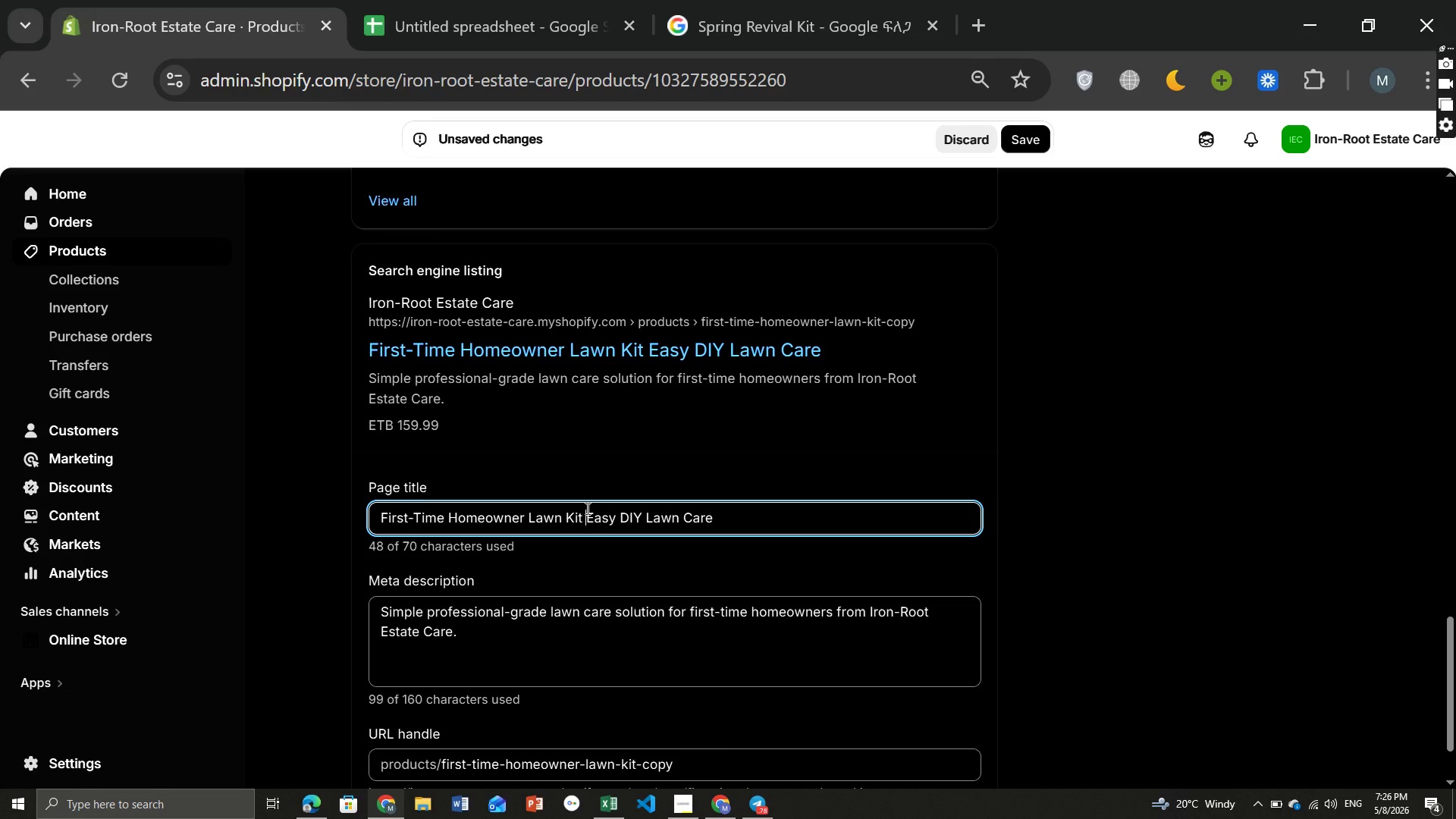 
key(Control+ControlLeft)
 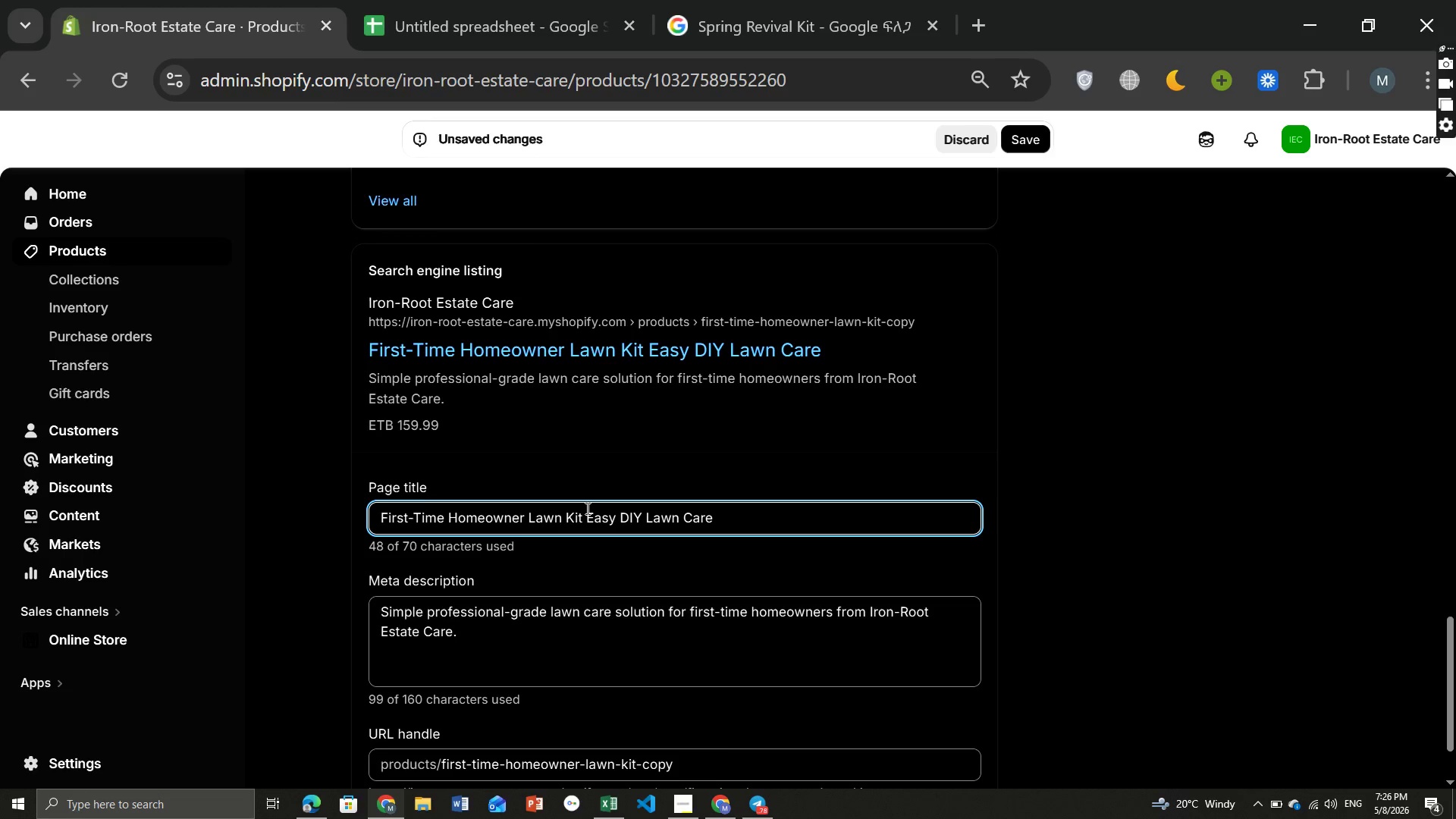 
key(Control+S)
 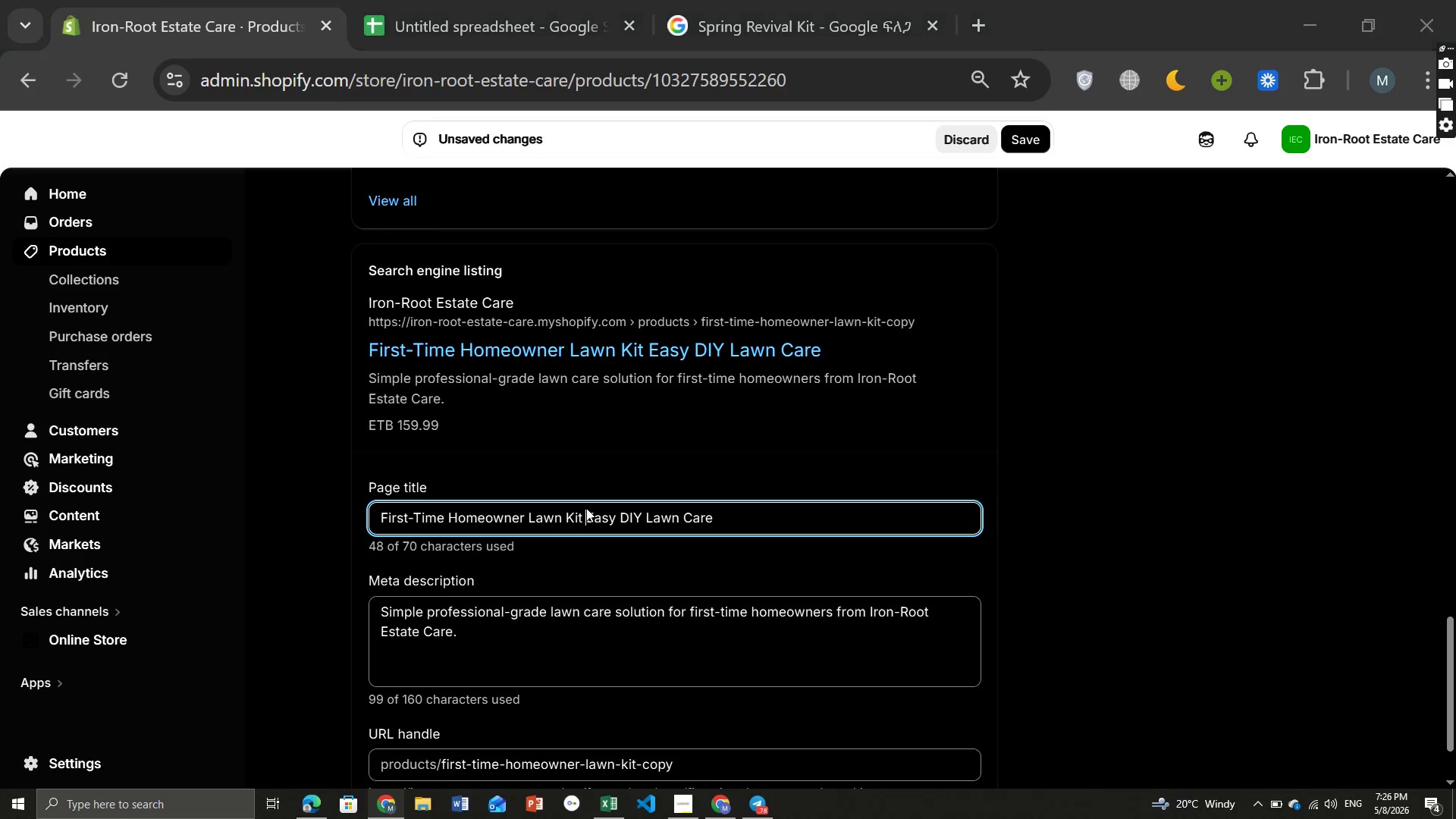 
key(Control+A)
 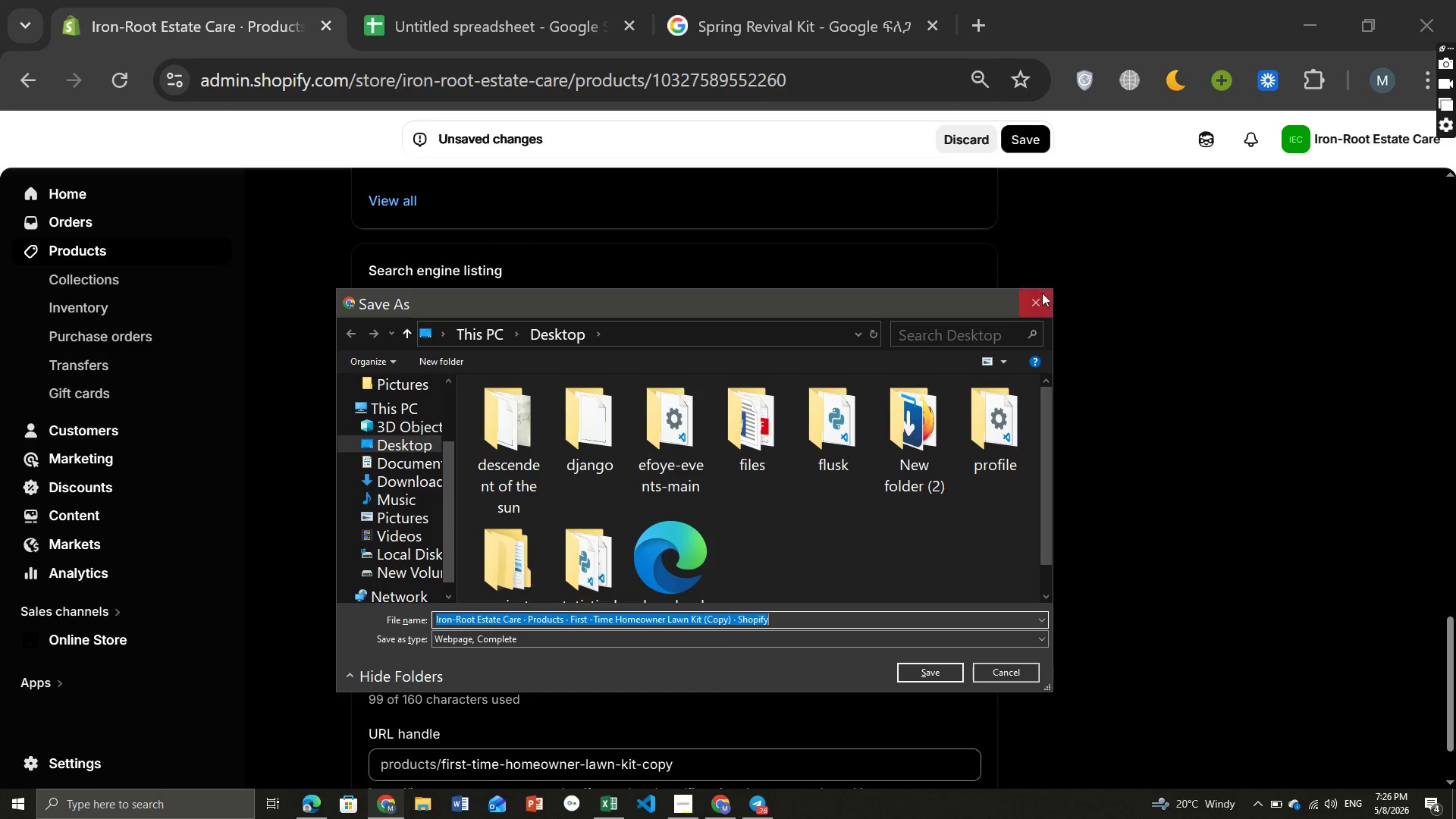 
left_click([1018, 307])
 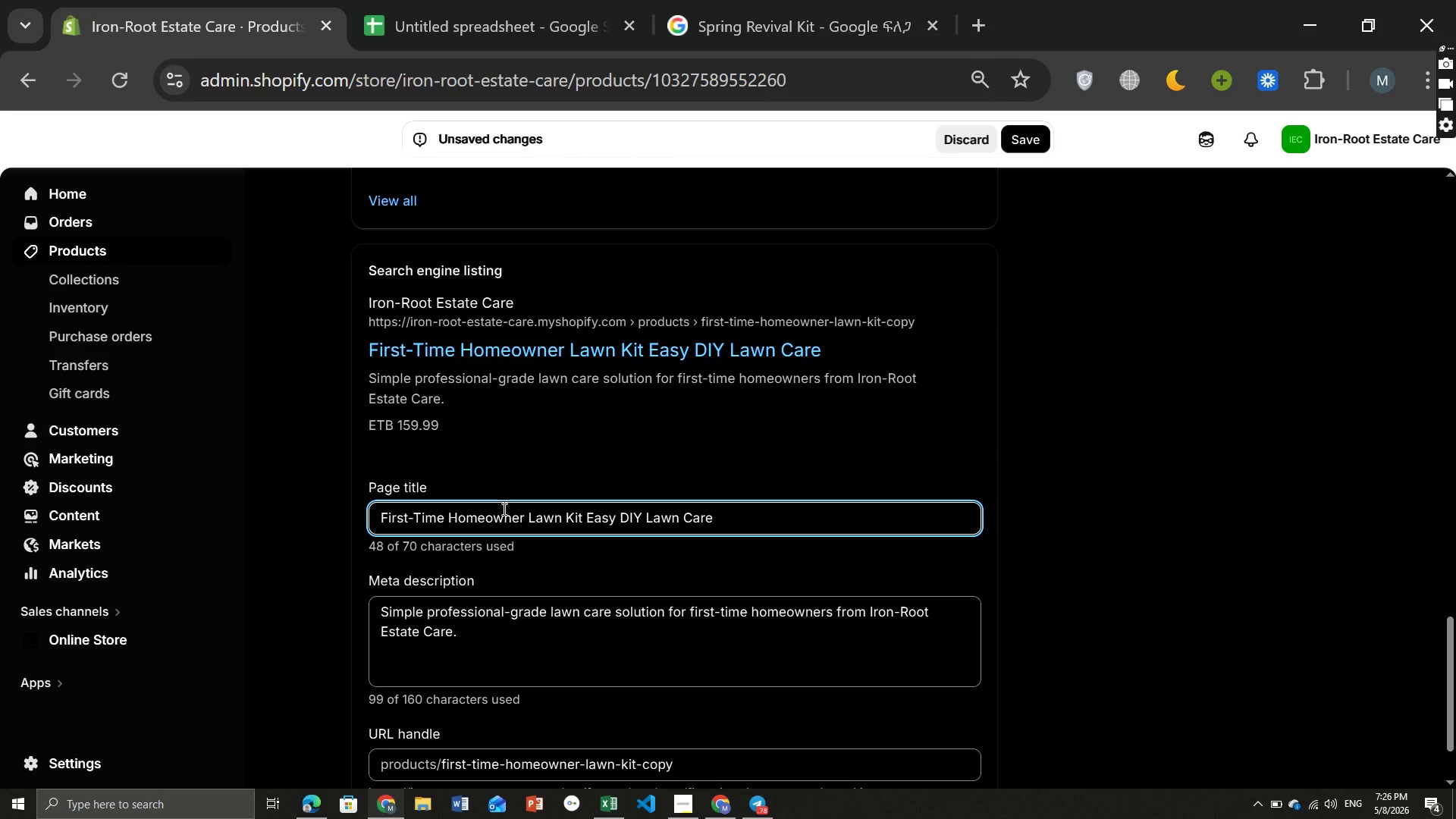 
key(Control+ControlLeft)
 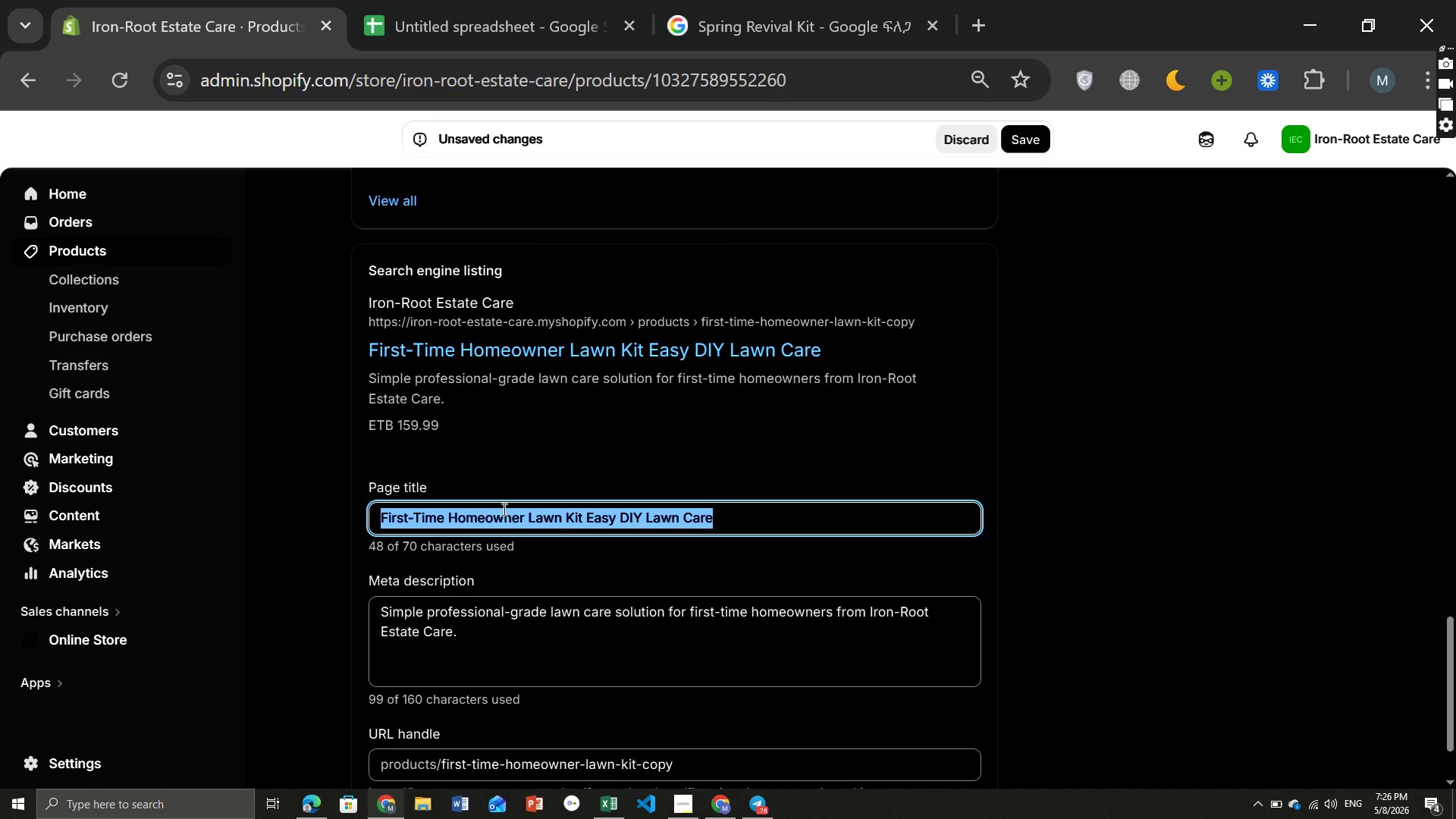 
key(Control+A)
 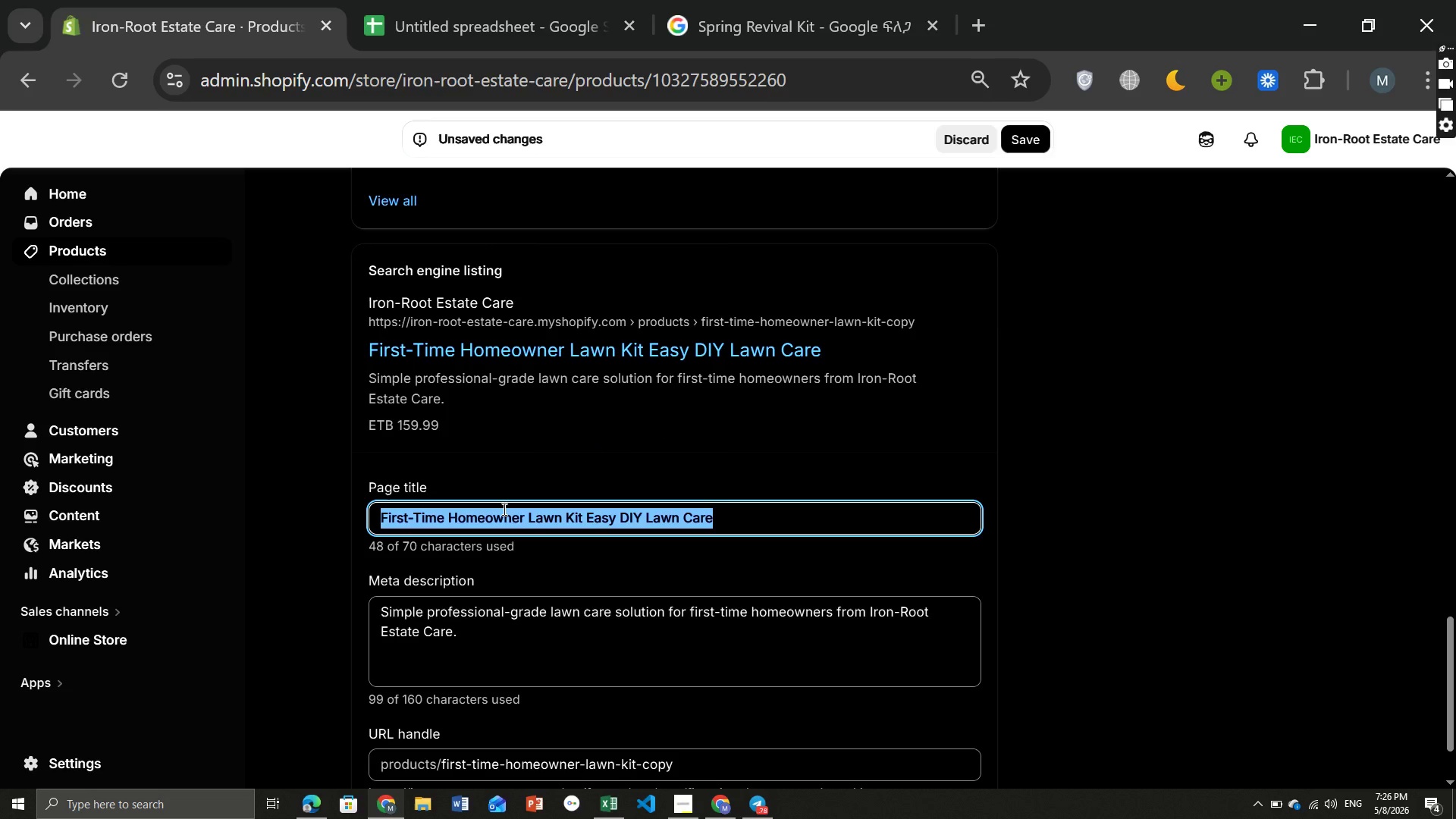 
key(Backspace)
 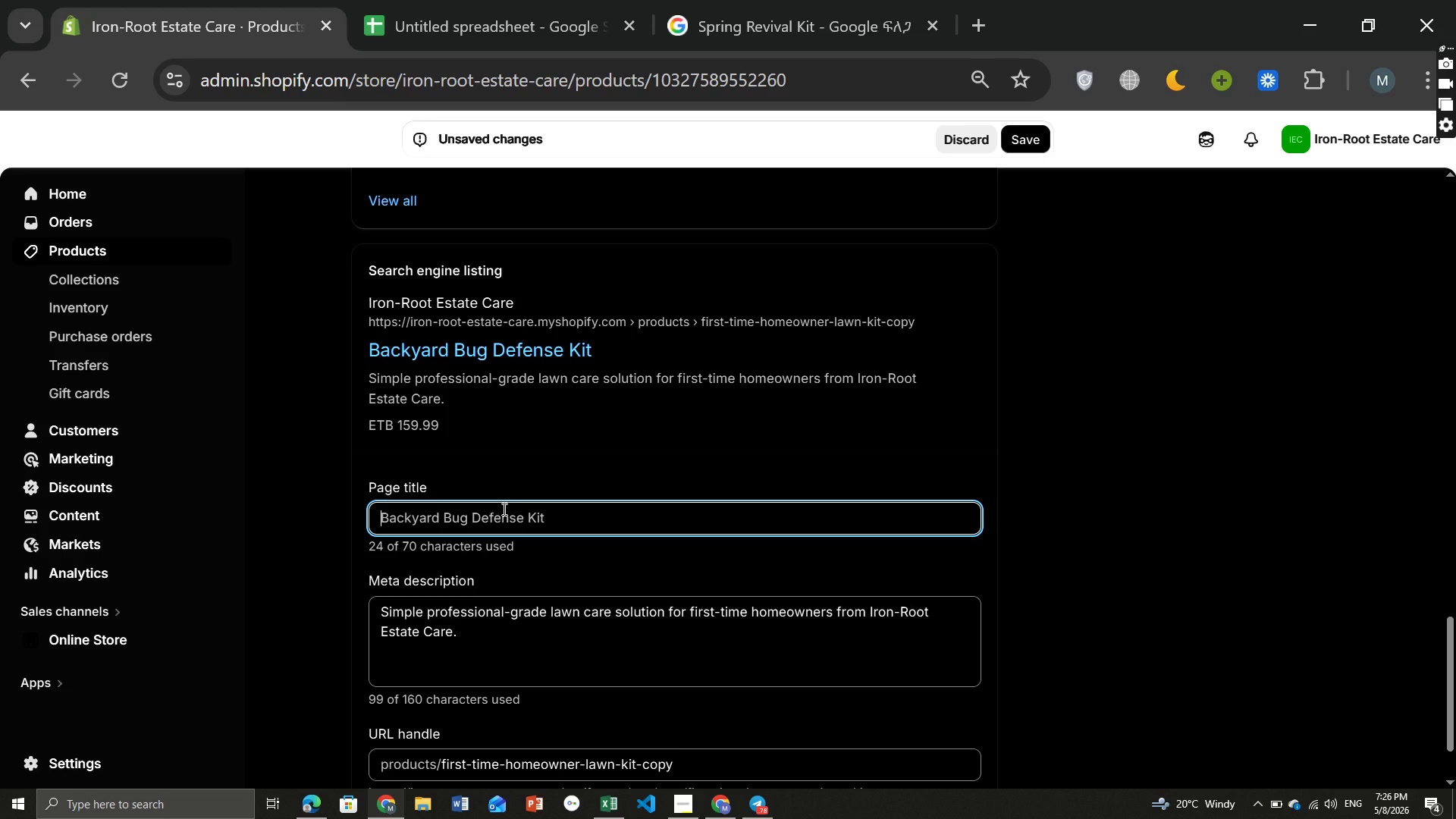 
wait(6.02)
 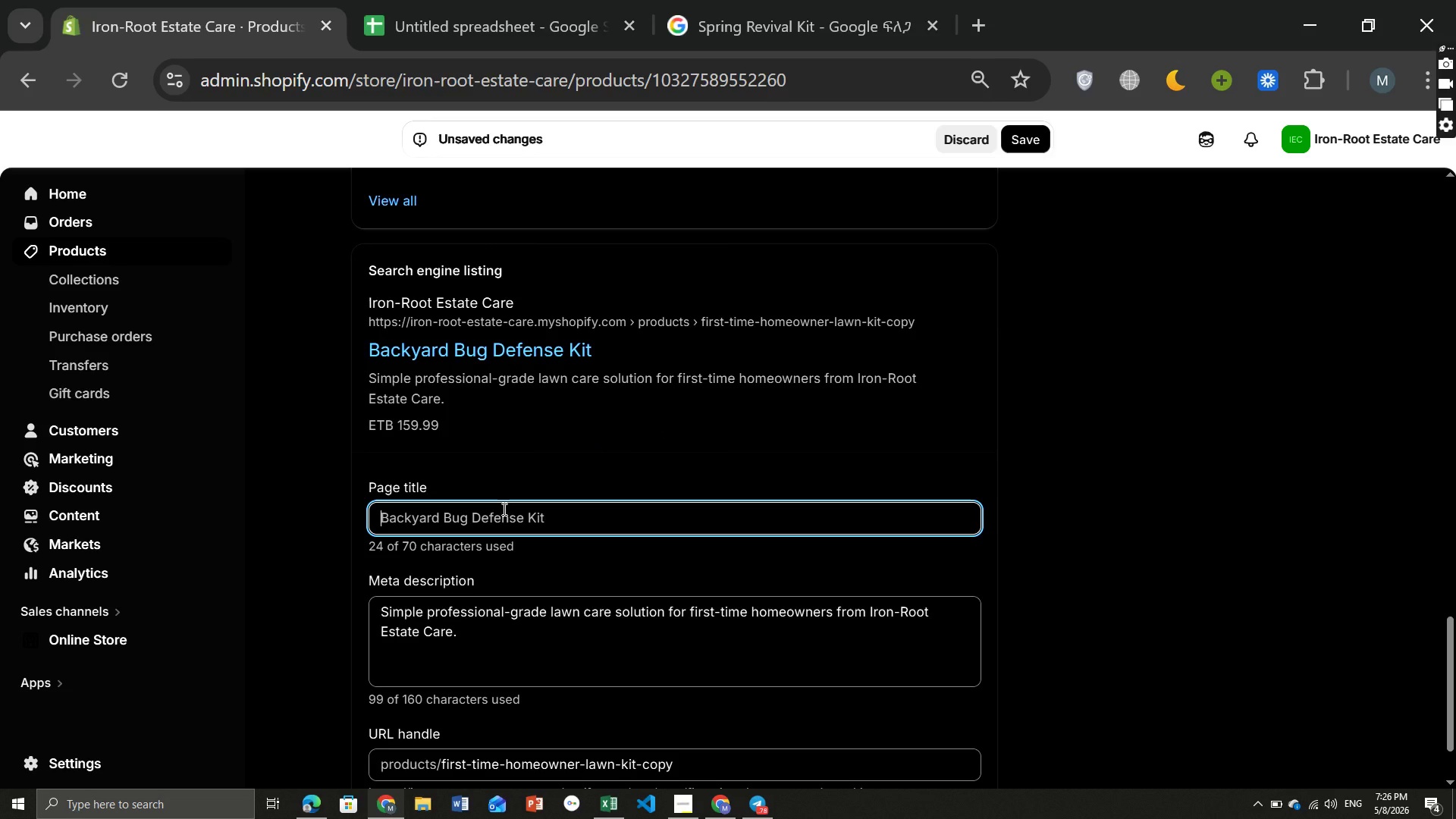 
type(Backyard Bug Defense Kit [Break] Professional DIY Pest Control)
 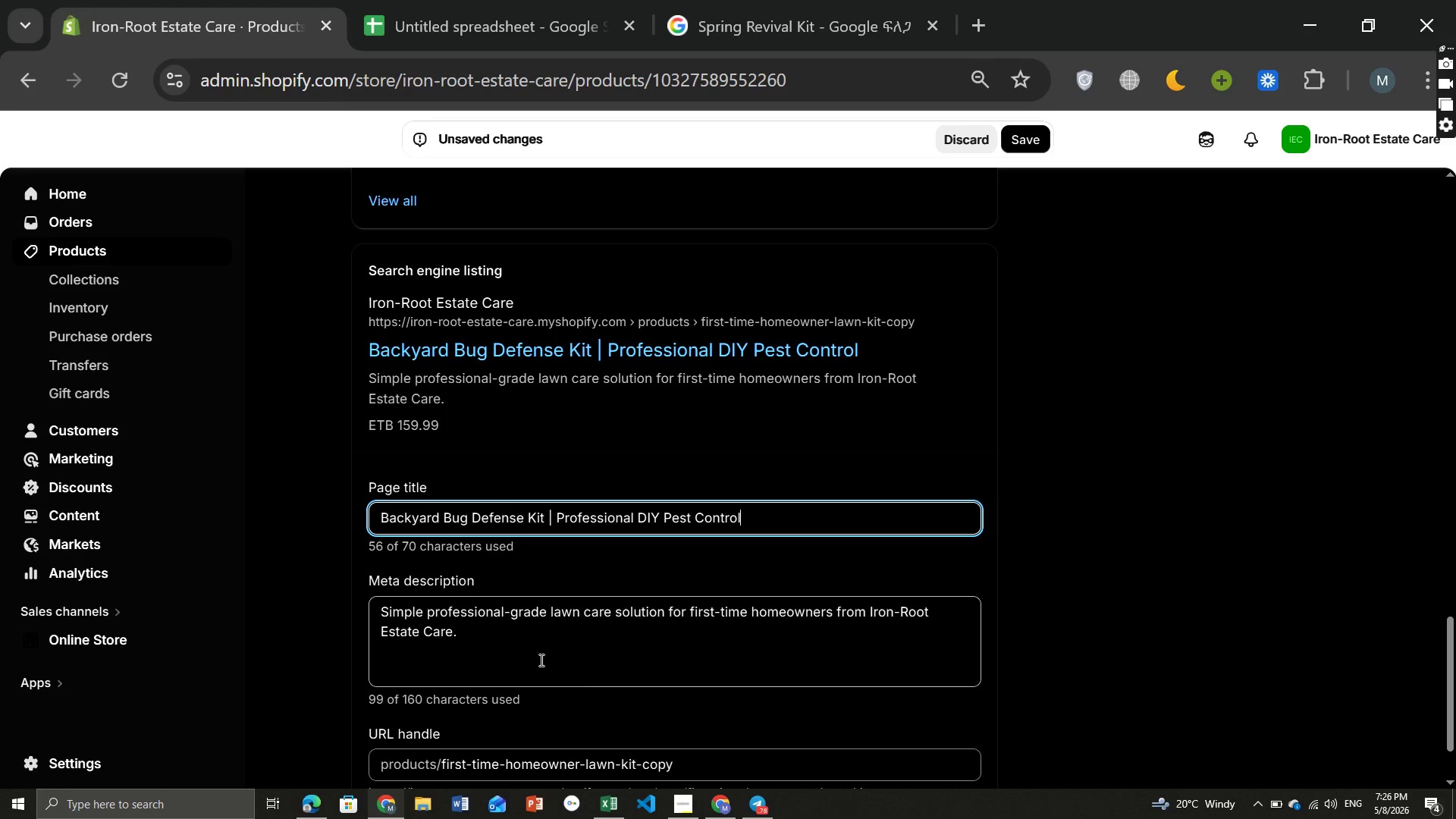 
left_click([518, 655])
 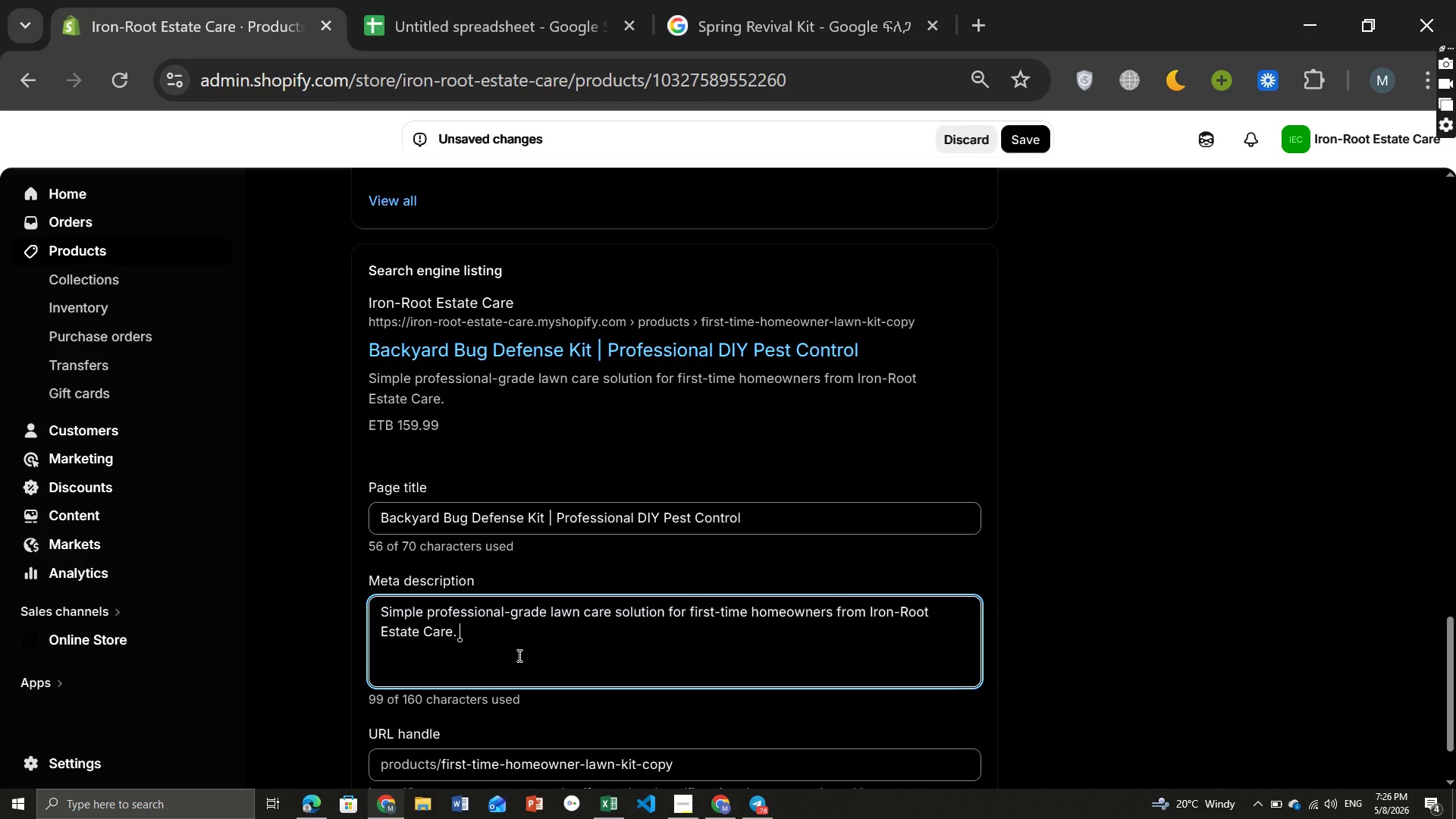 
key(Control+ControlLeft)
 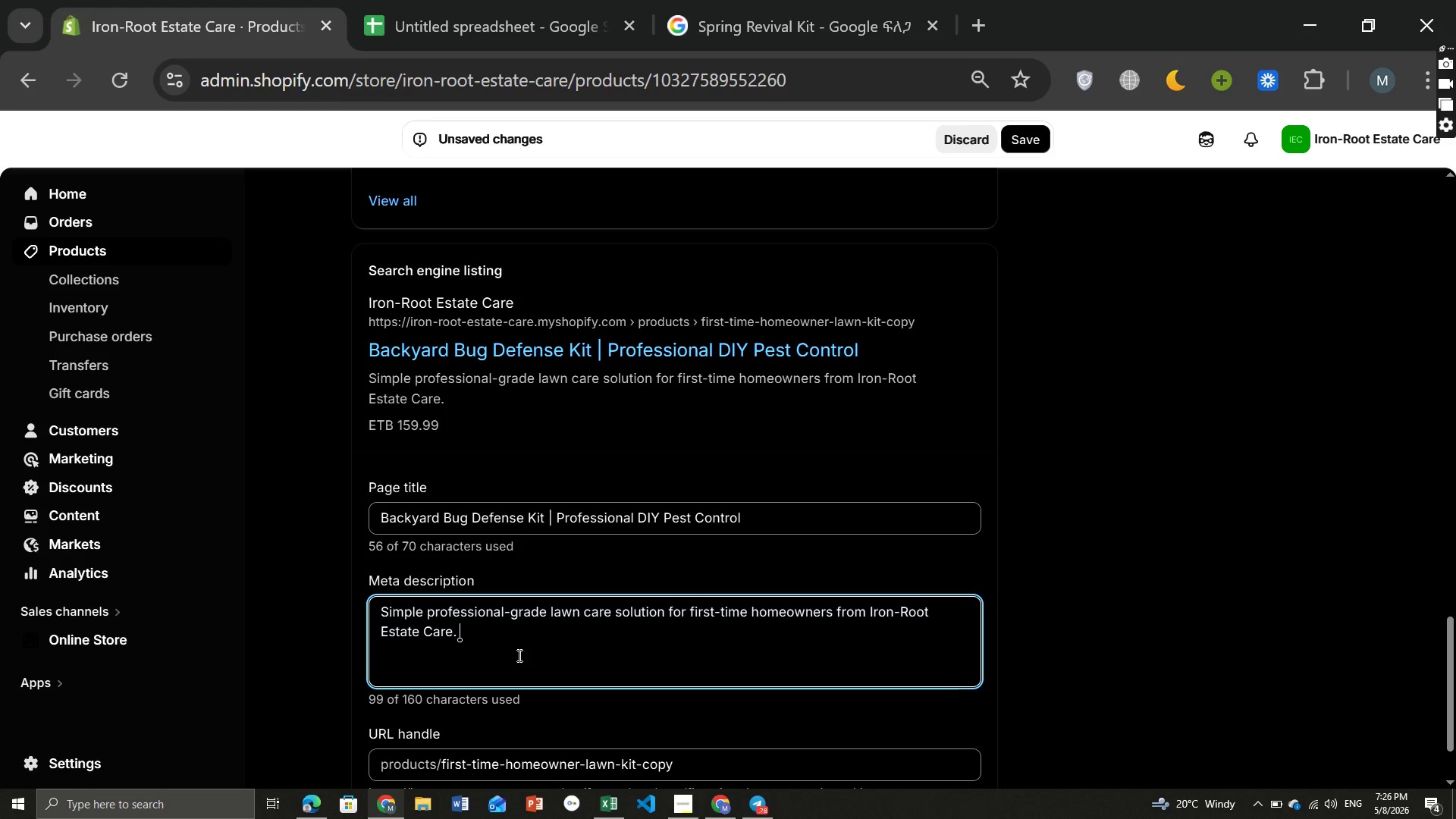 
key(Control+A)
 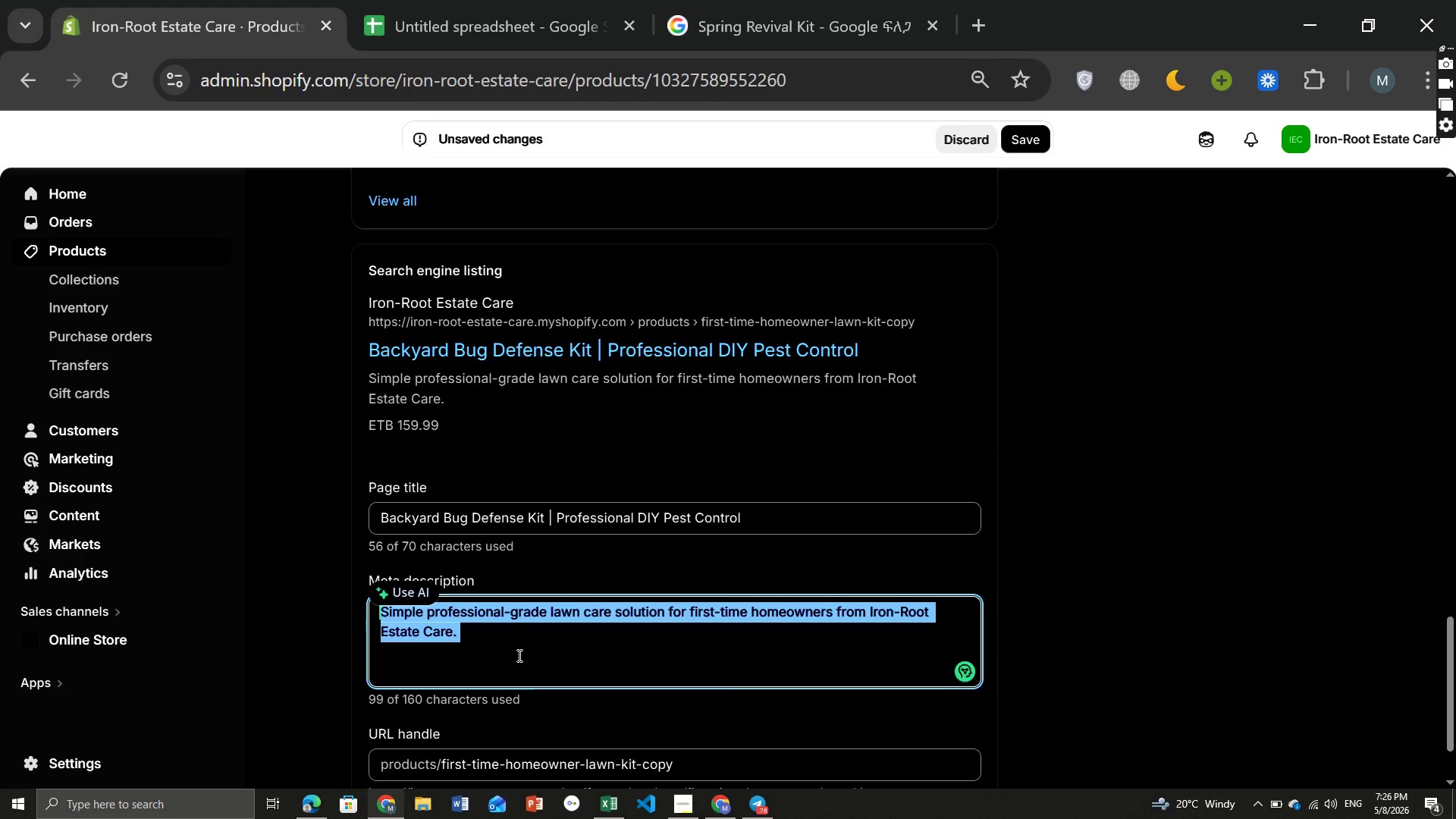 
key(Backspace)
 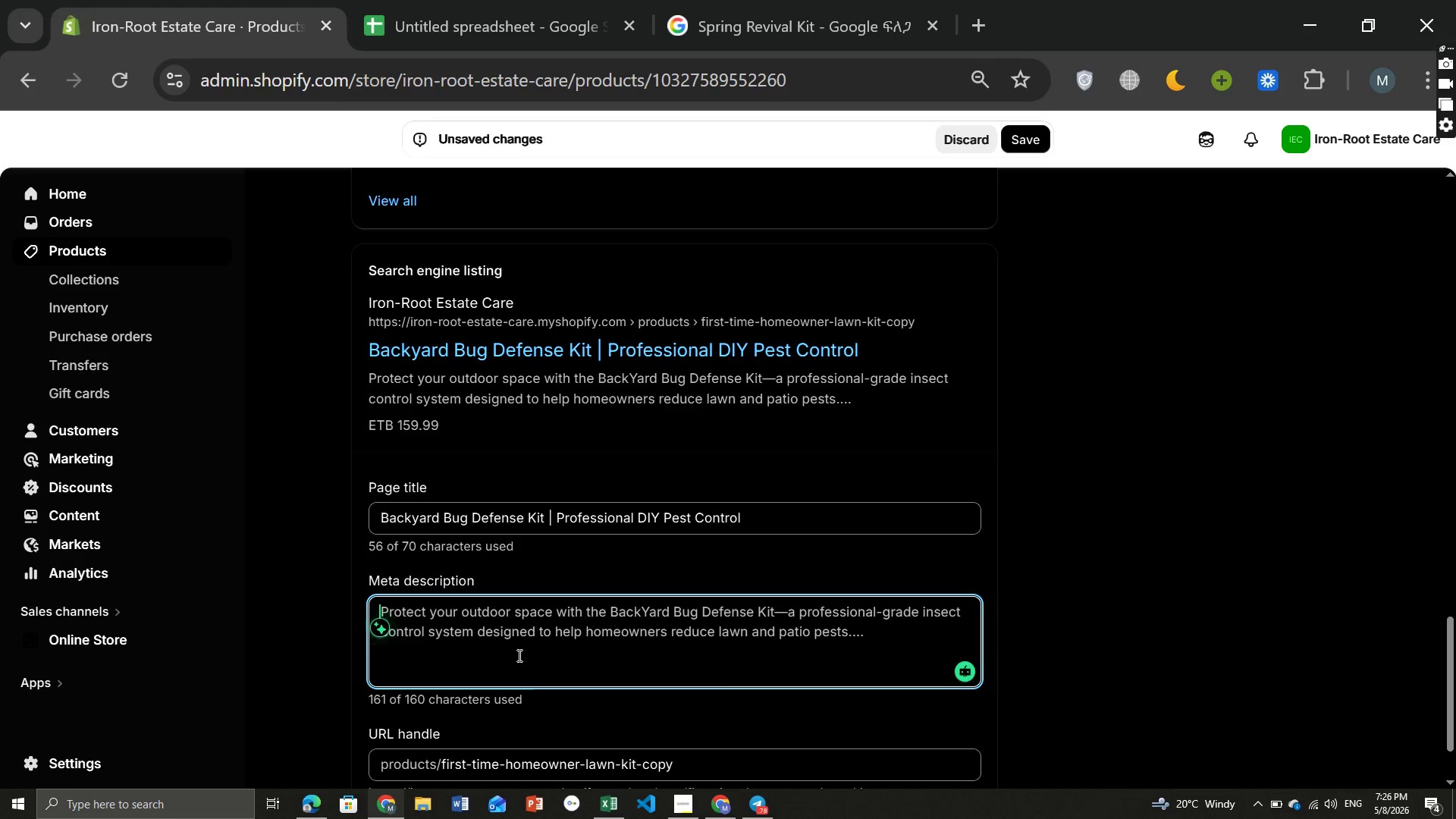 
type(Professional-grade DIY insect and)
 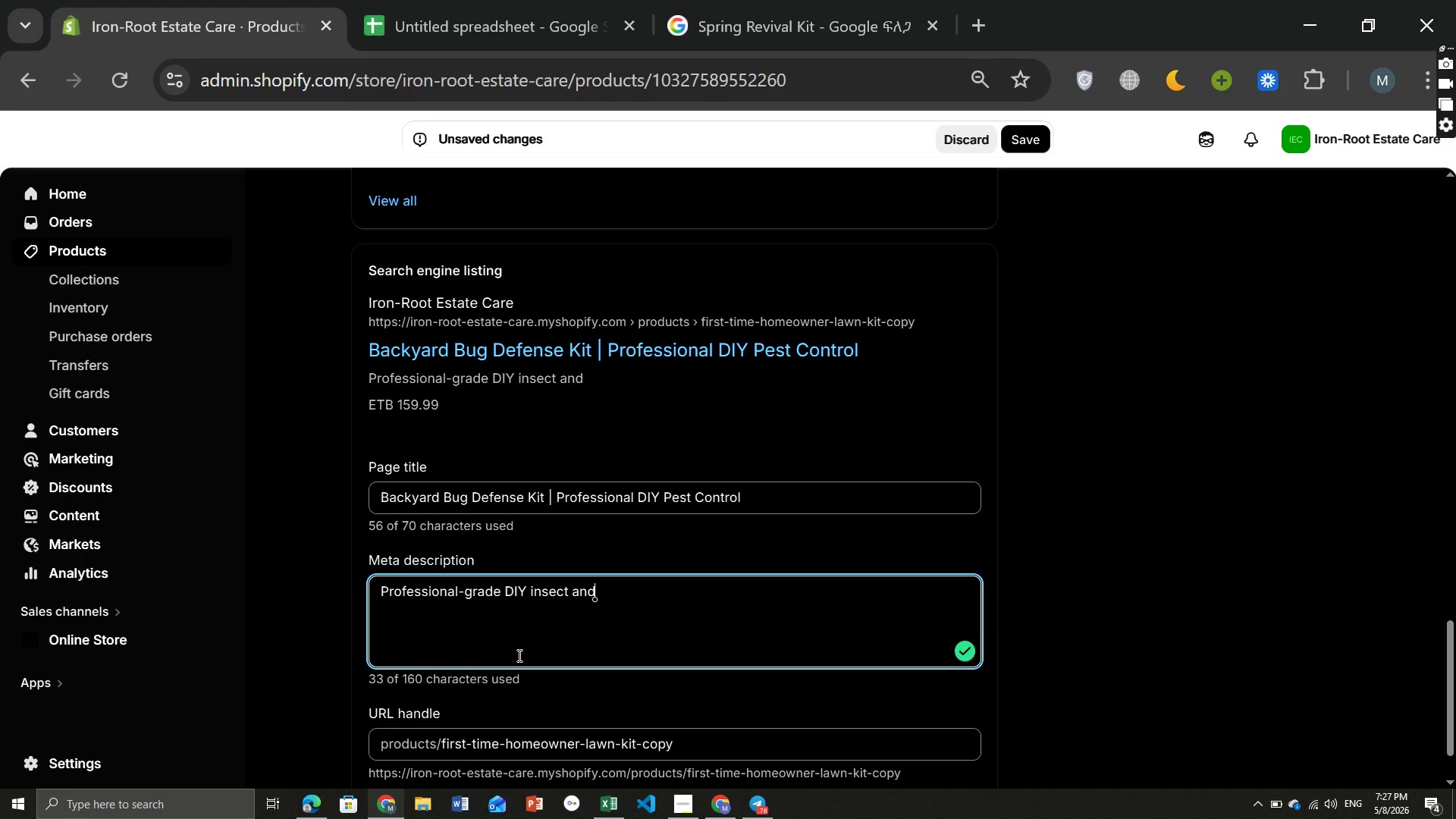 
type( lawn)
 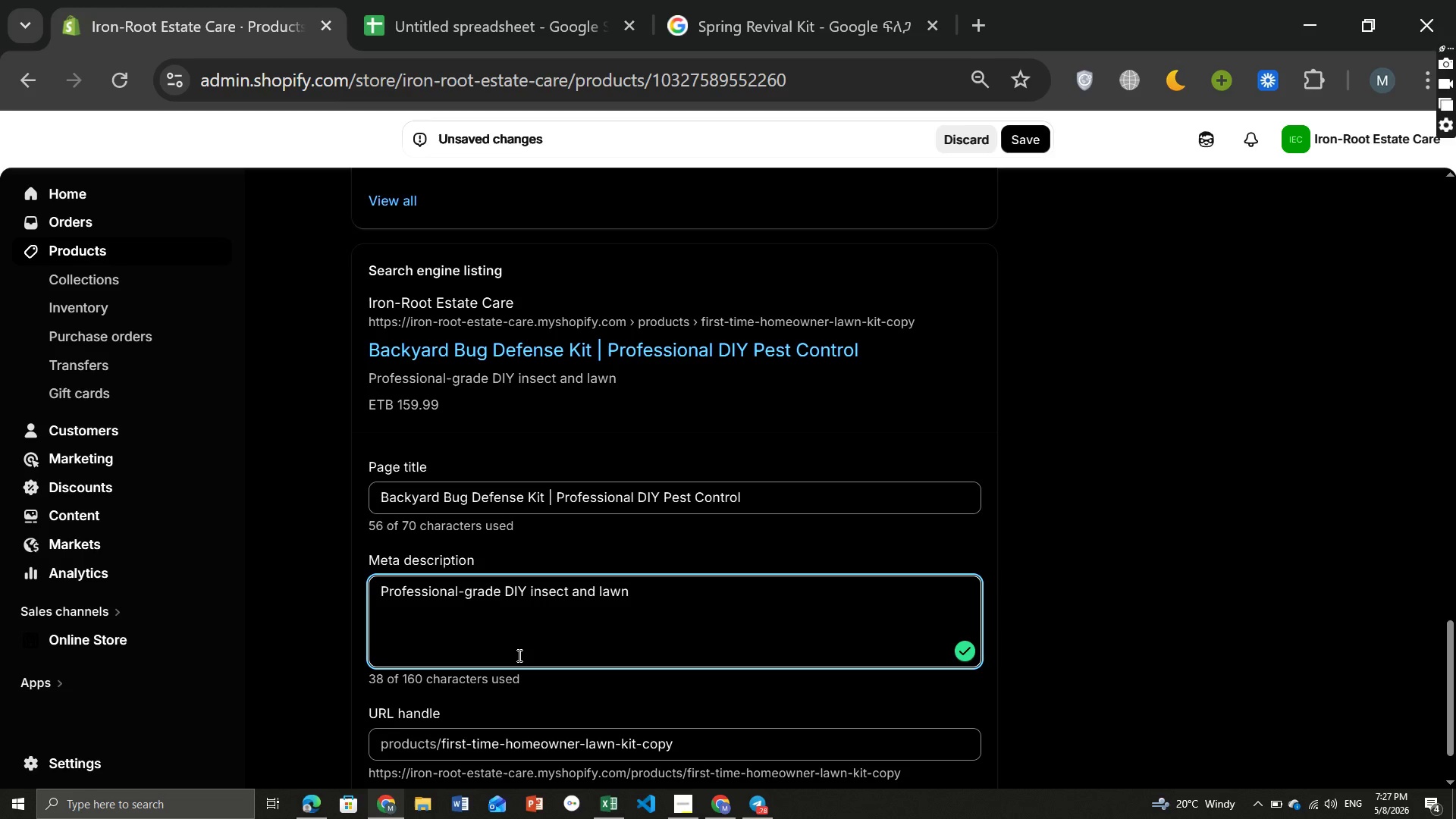 
type(p)
key(Backspace)
type( pest protection from Iro-Root Estate Care.)
 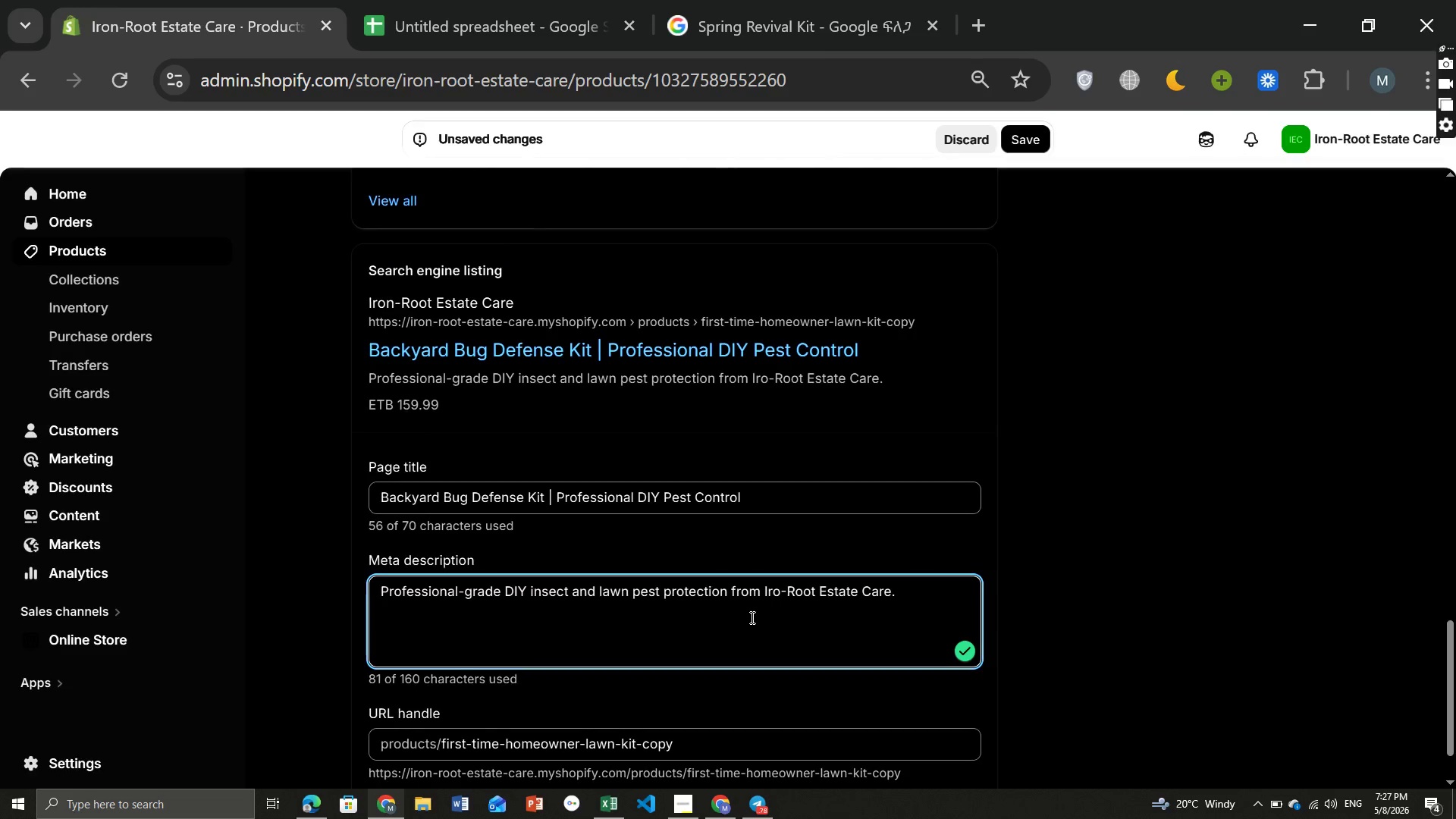 
wait(6.19)
 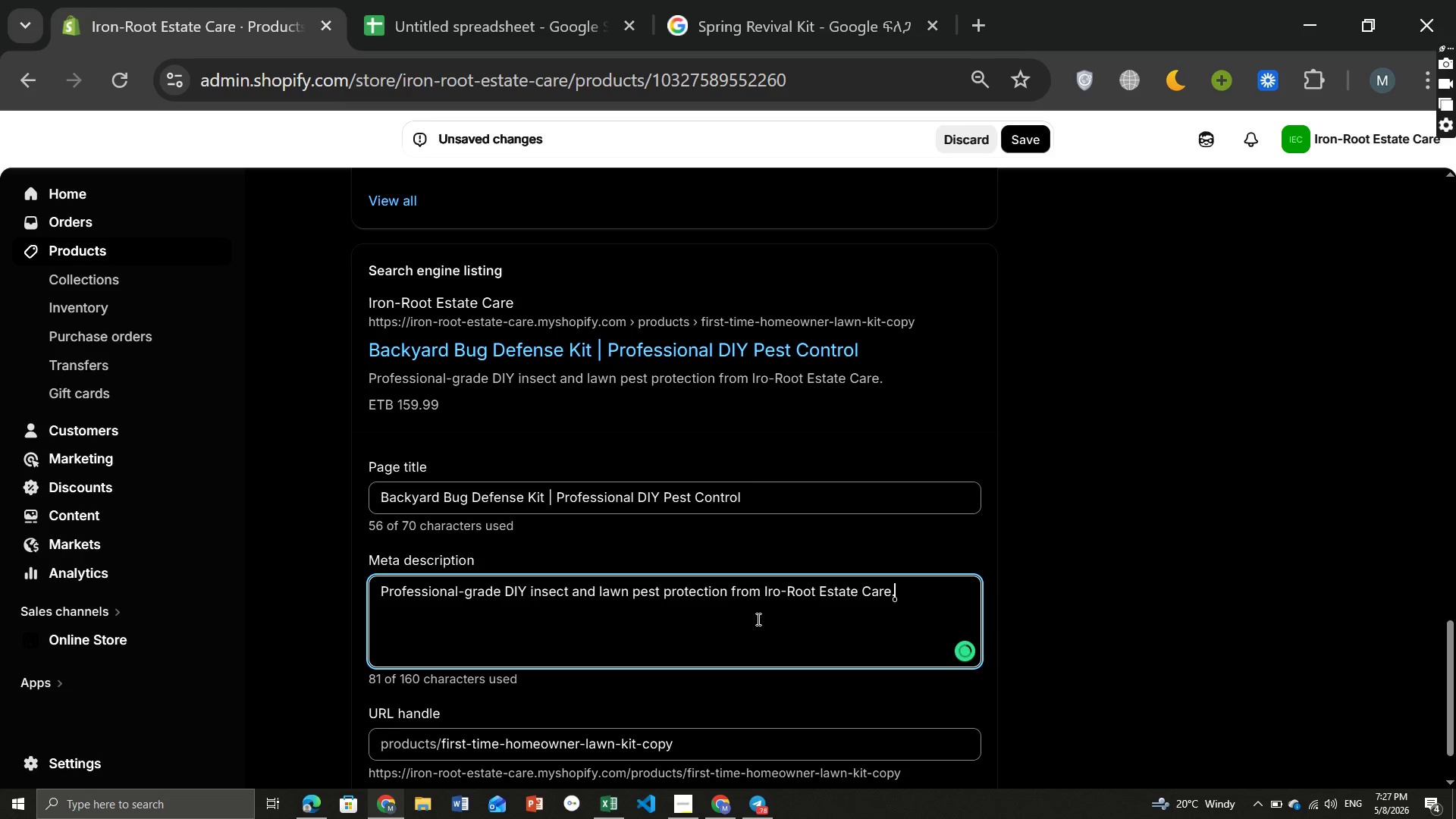 
left_click_drag(start_coordinate=[684, 658], to_coordinate=[438, 657])
 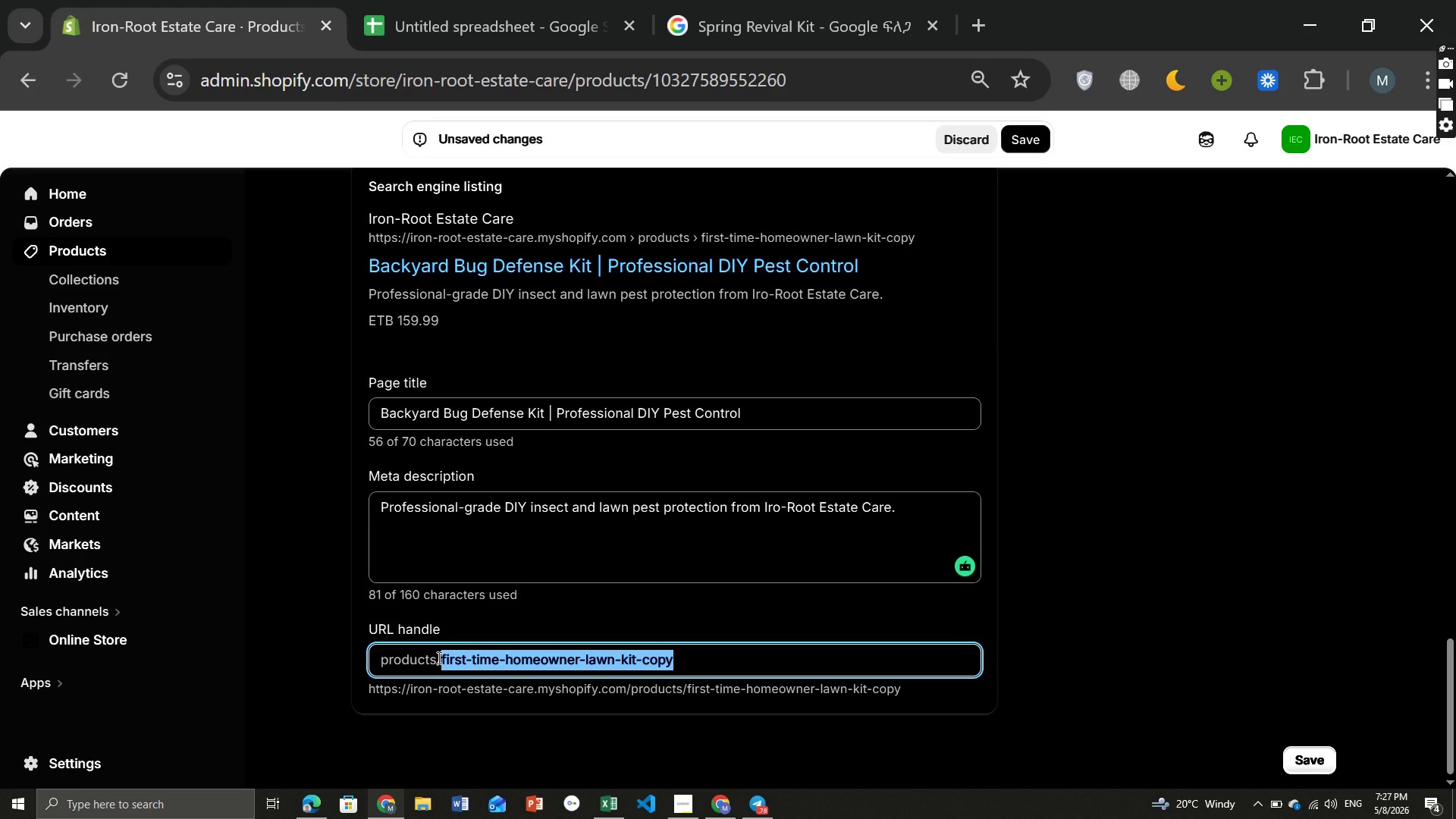 
key(CapsLock)
 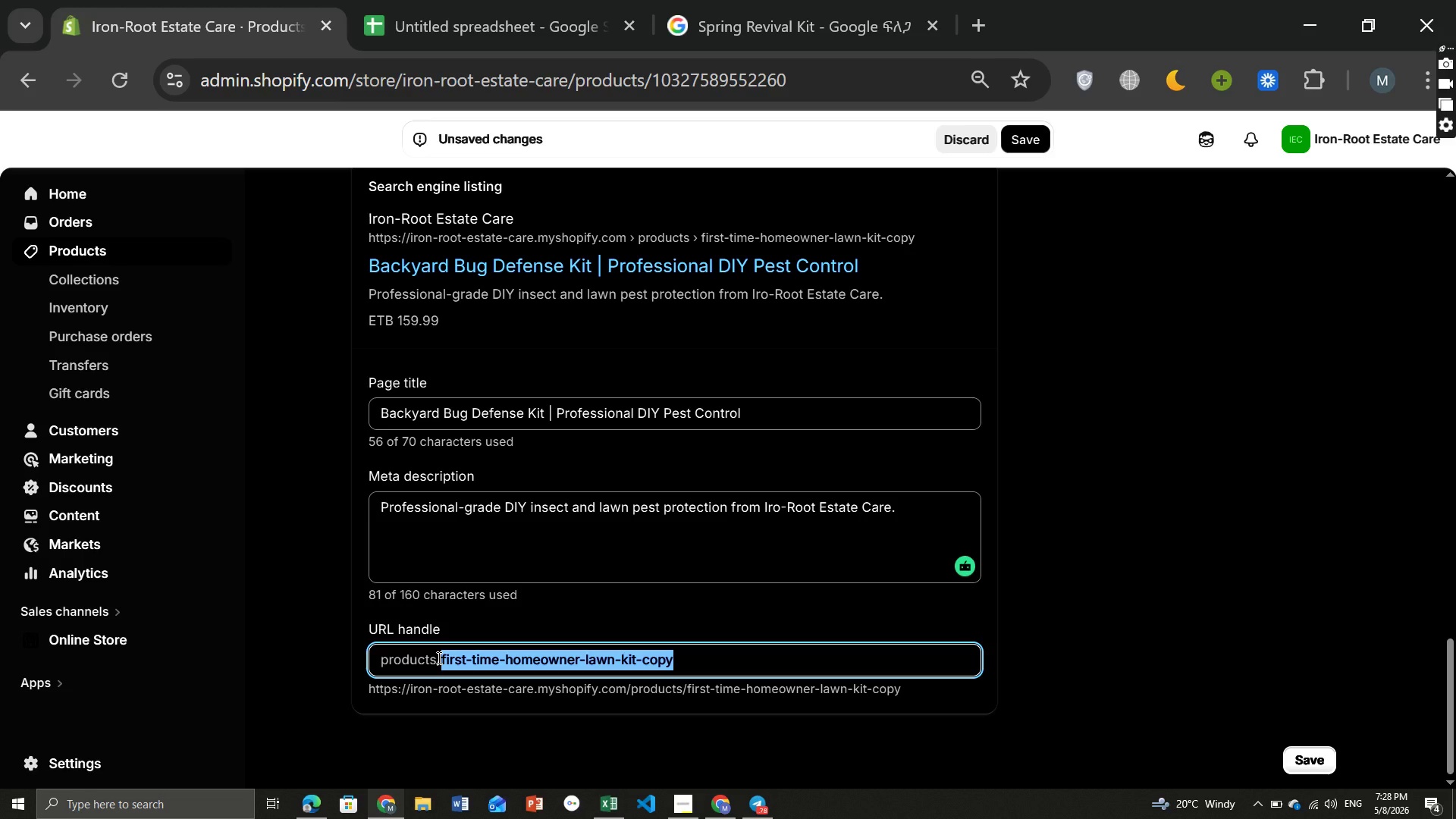 
key(B)
 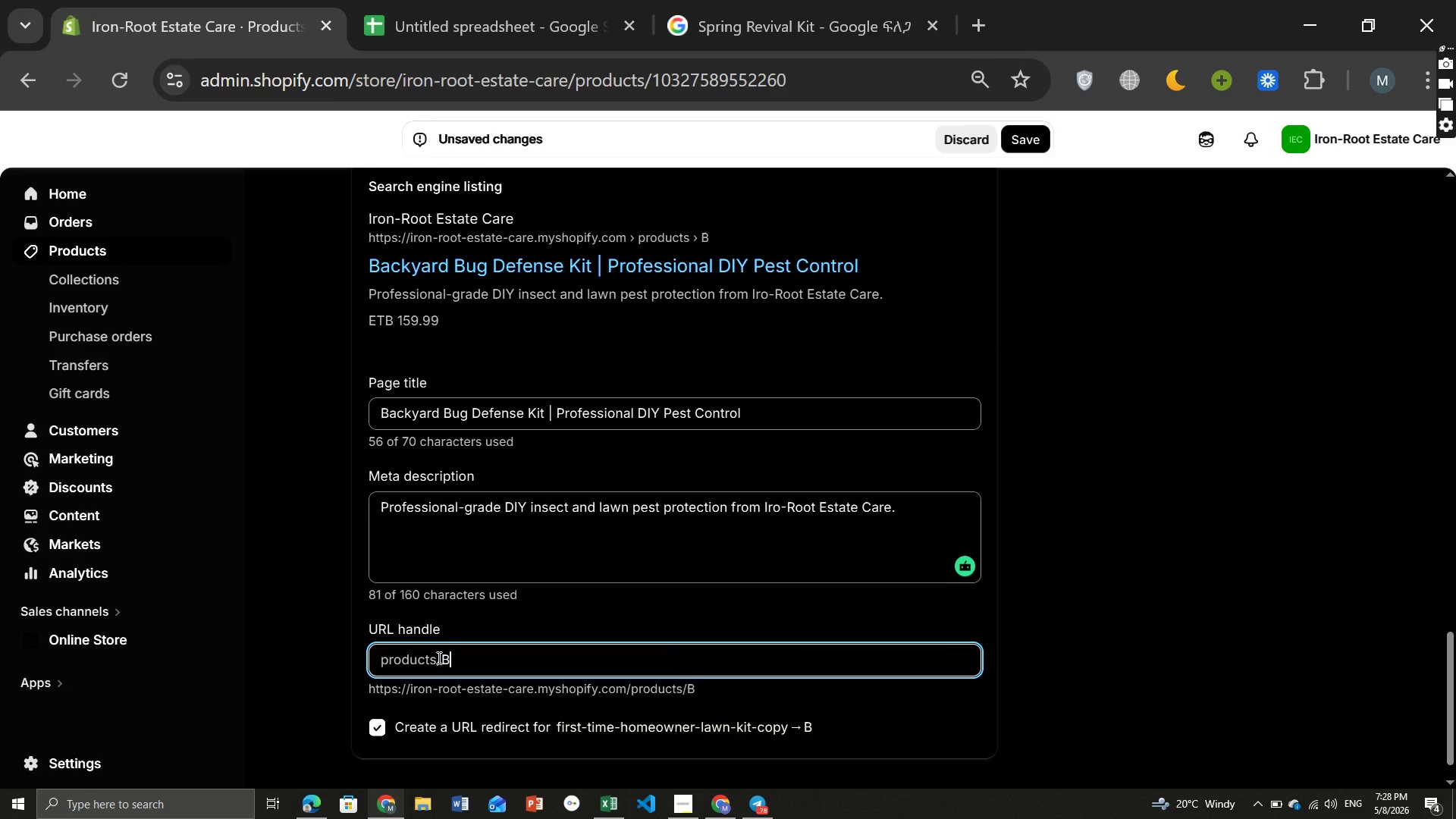 
key(CapsLock)
 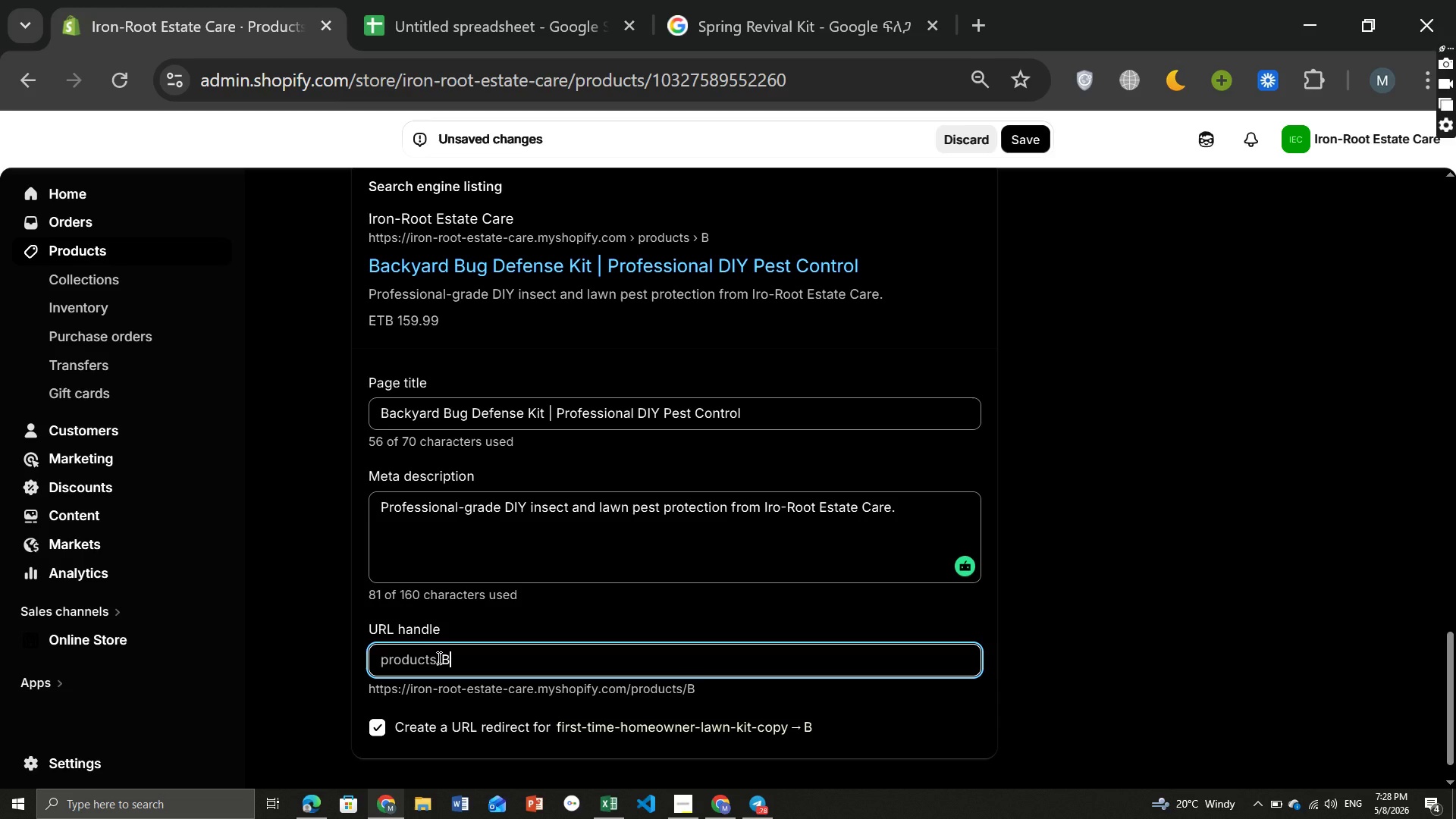 
key(Backspace)
 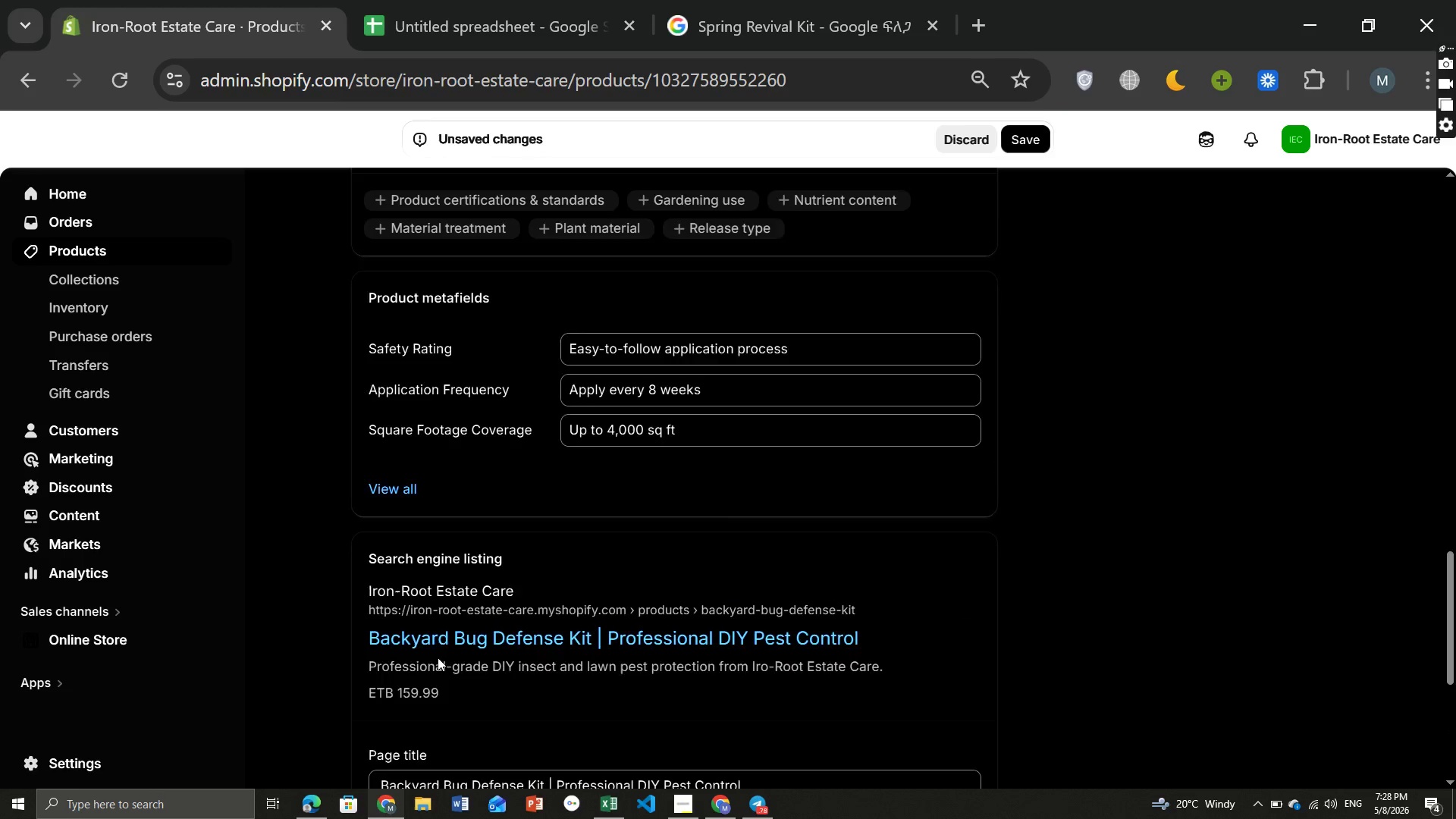 
wait(10.38)
 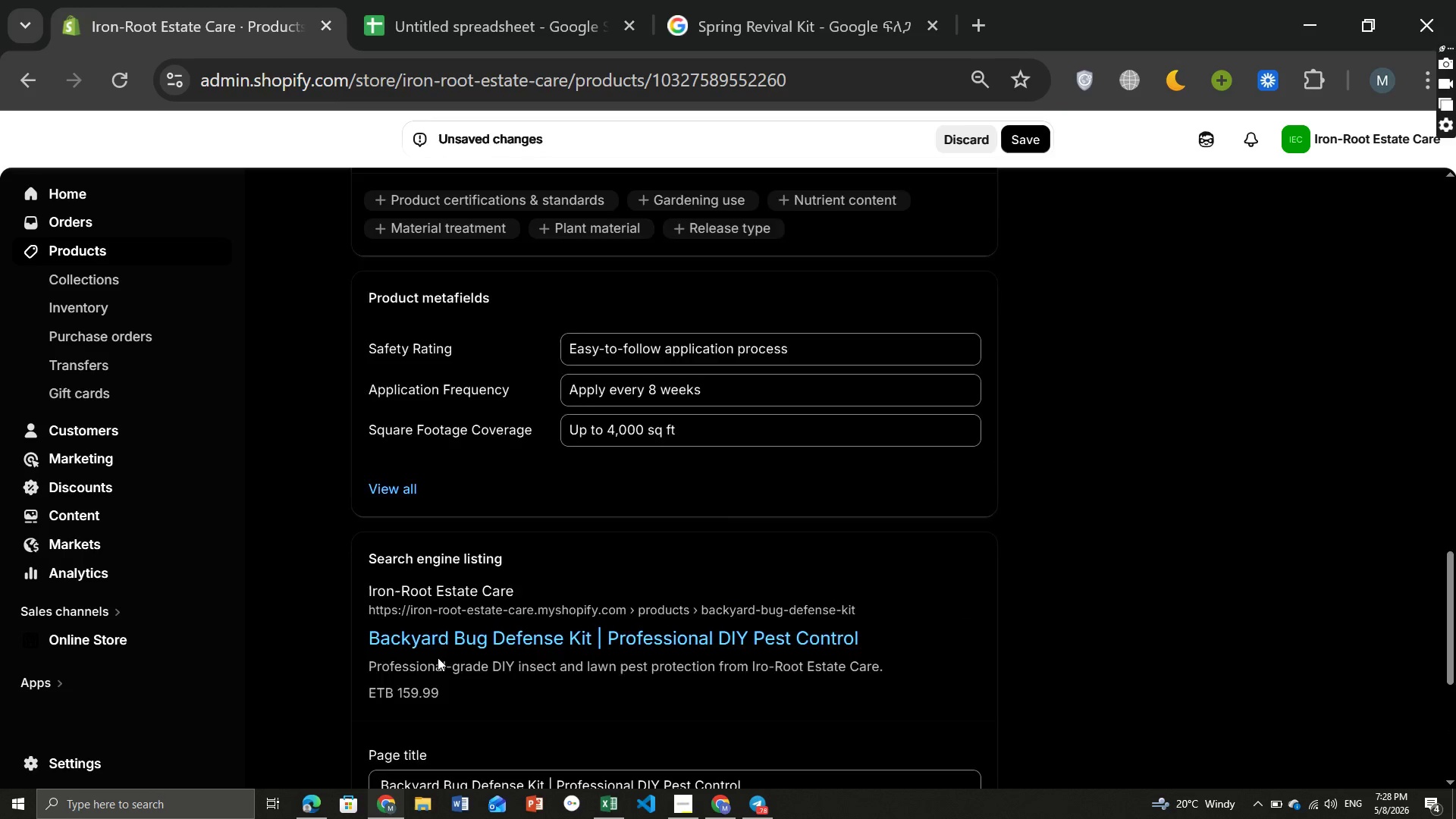 
left_click([617, 623])
 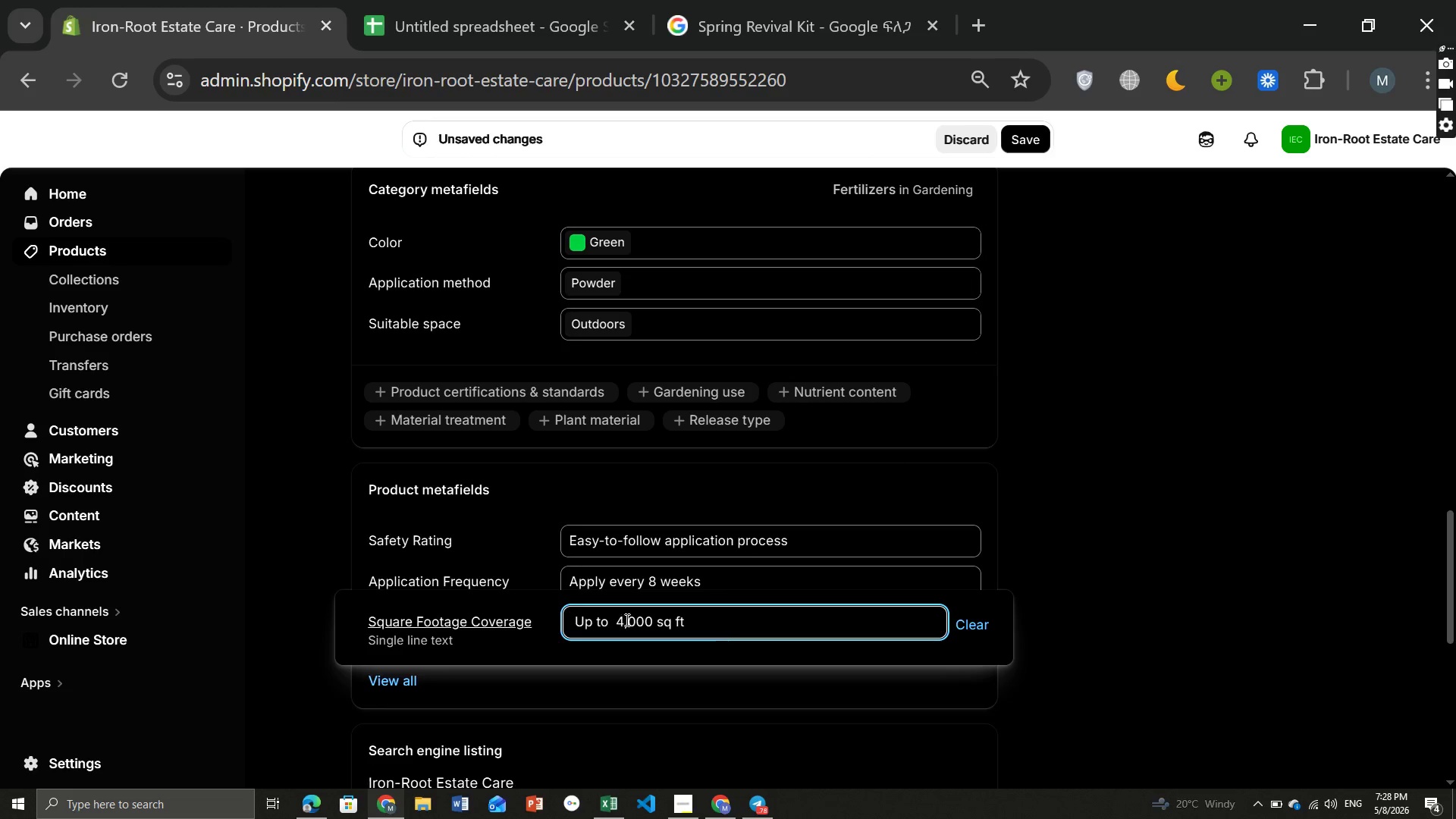 
left_click([626, 622])
 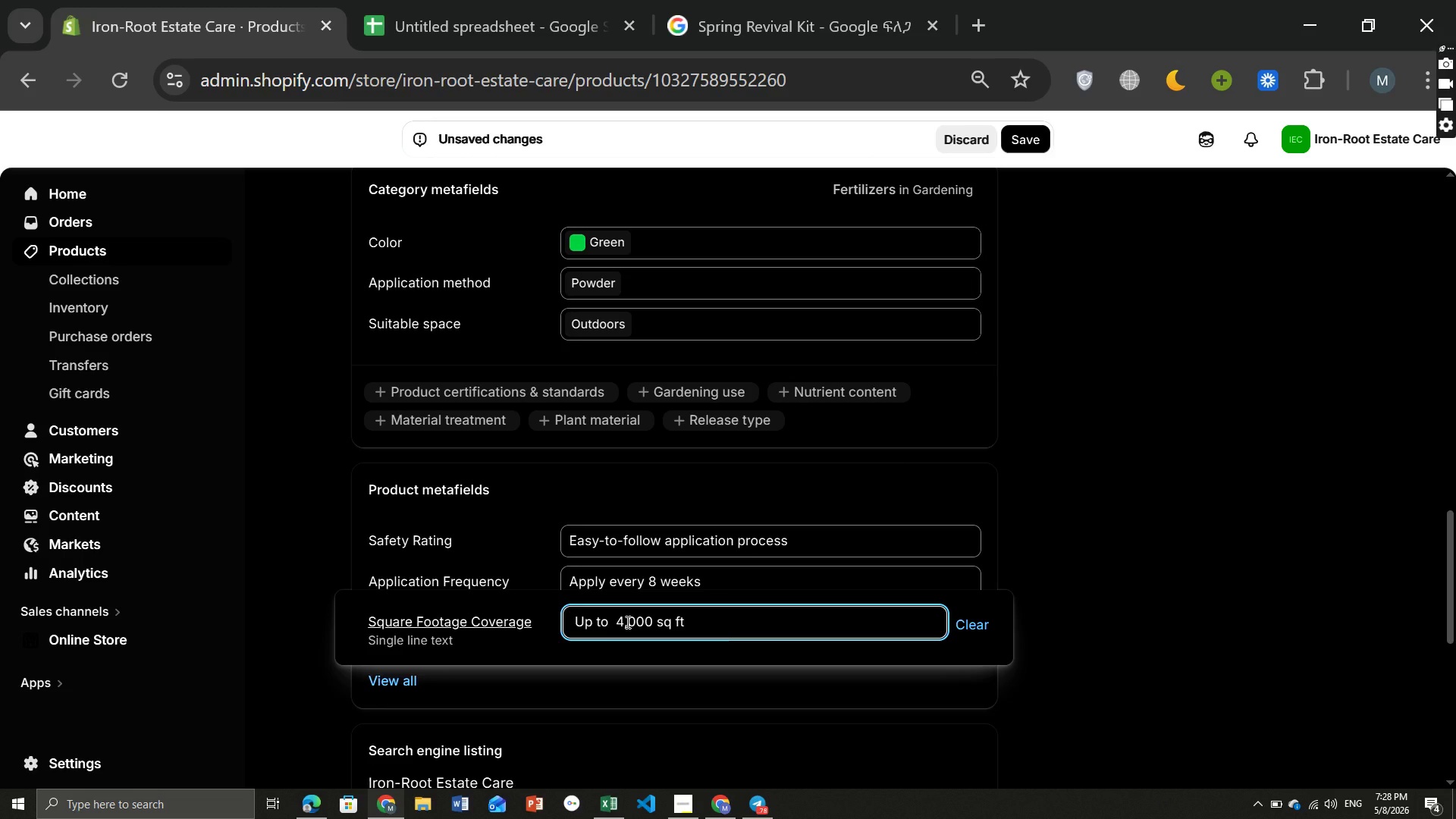 
key(ArrowLeft)
 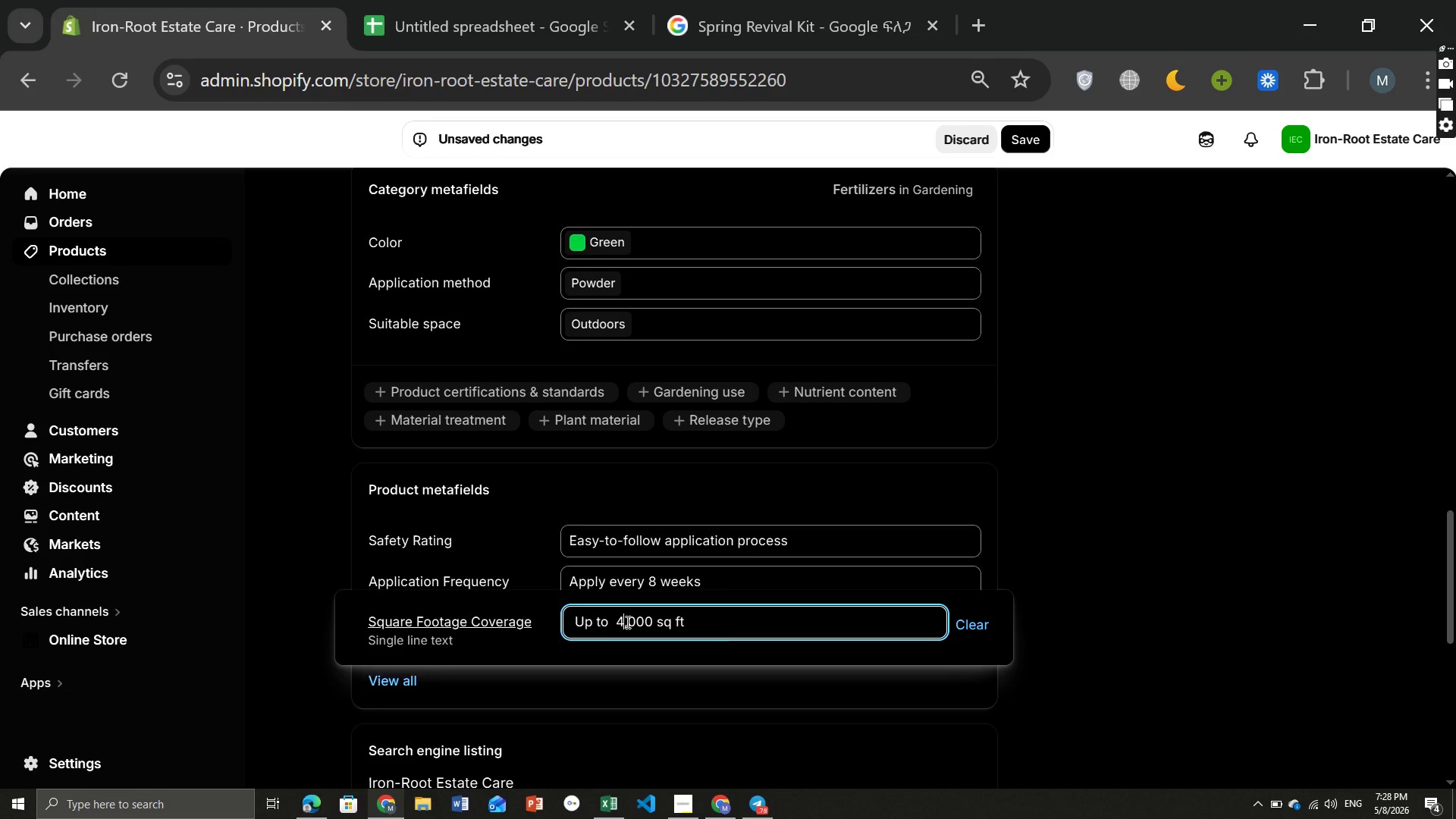 
key(Backspace)
 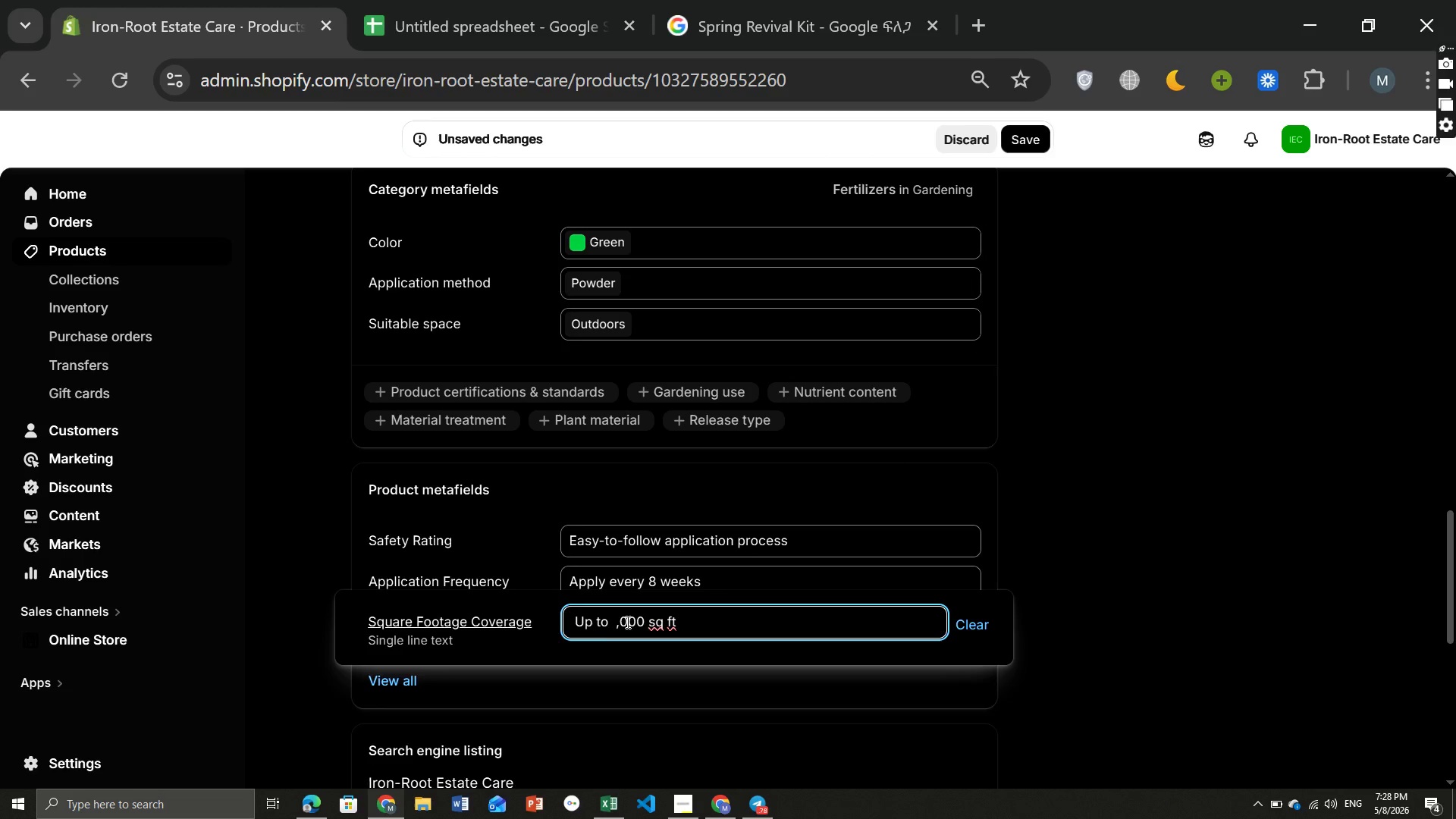 
key(6)
 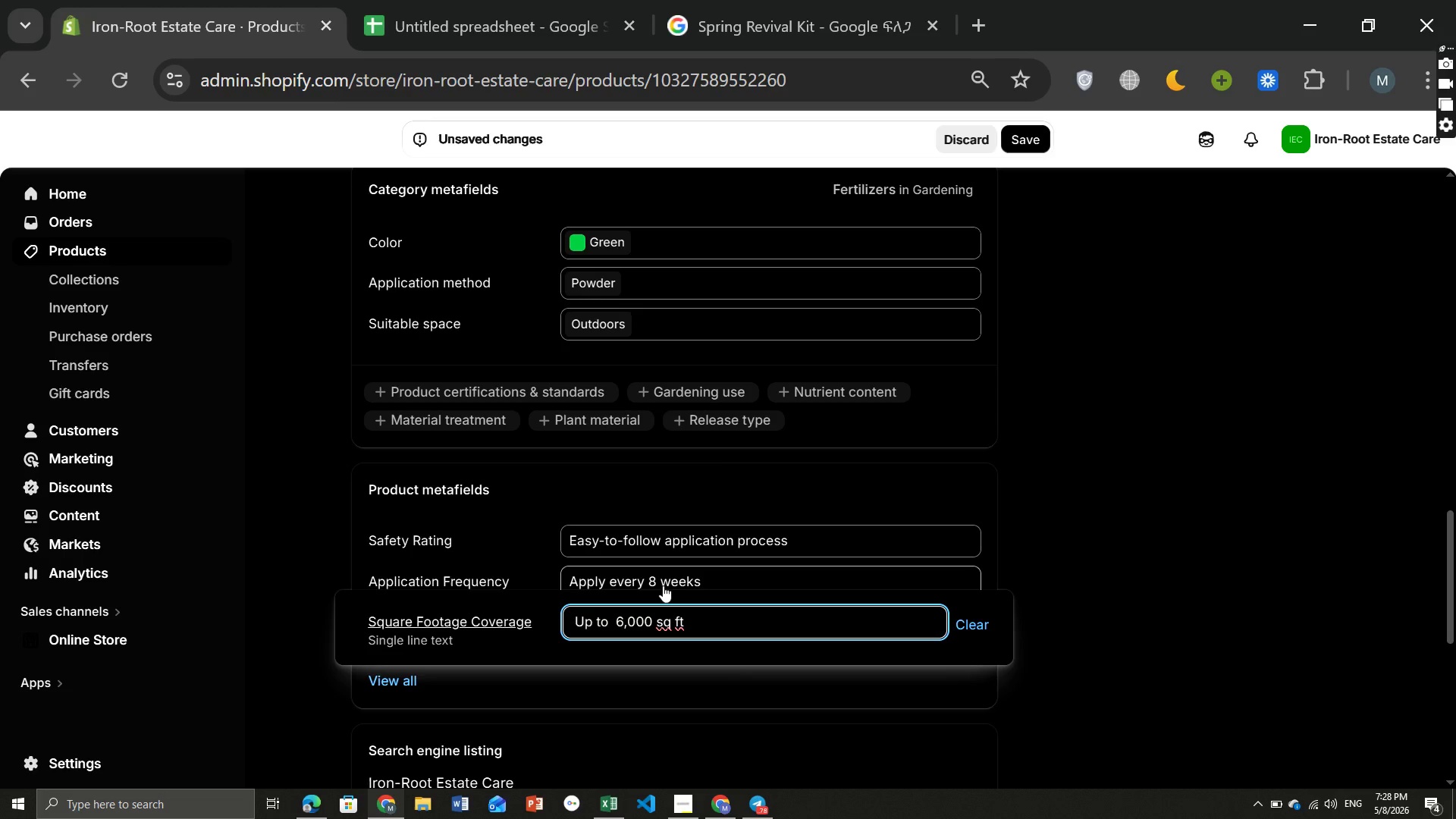 
left_click([661, 585])
 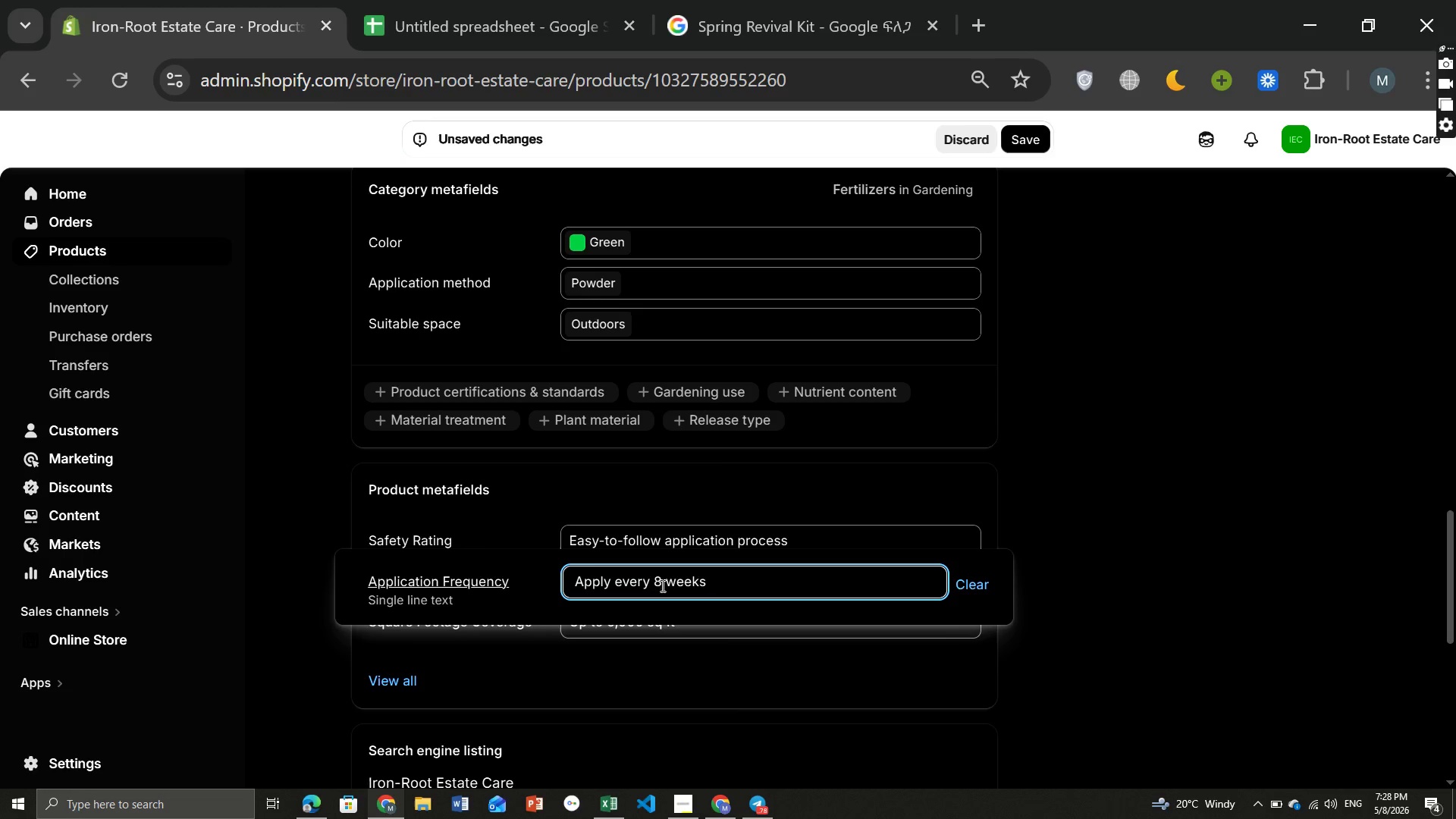 
wait(5.69)
 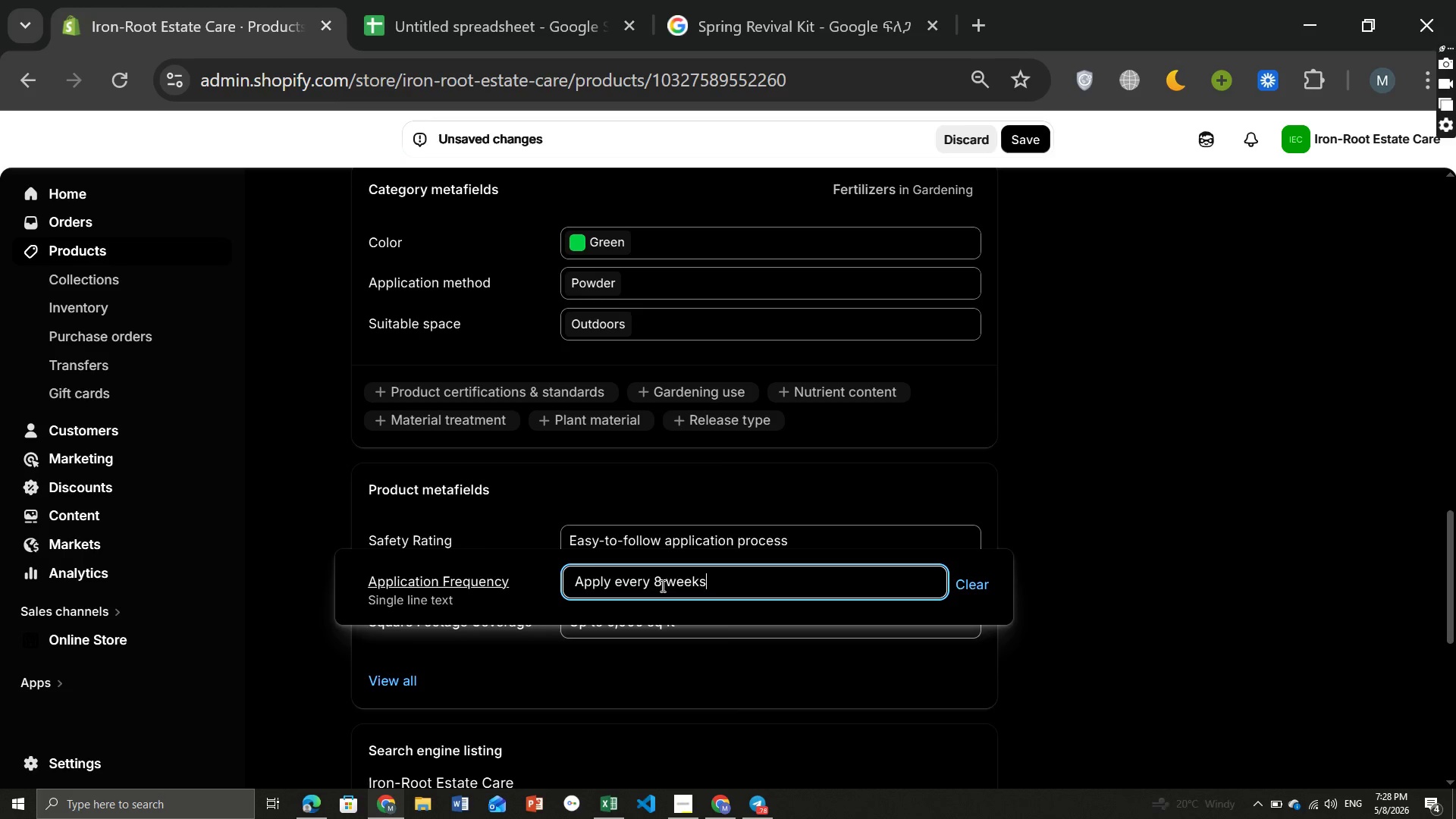 
left_click([661, 582])
 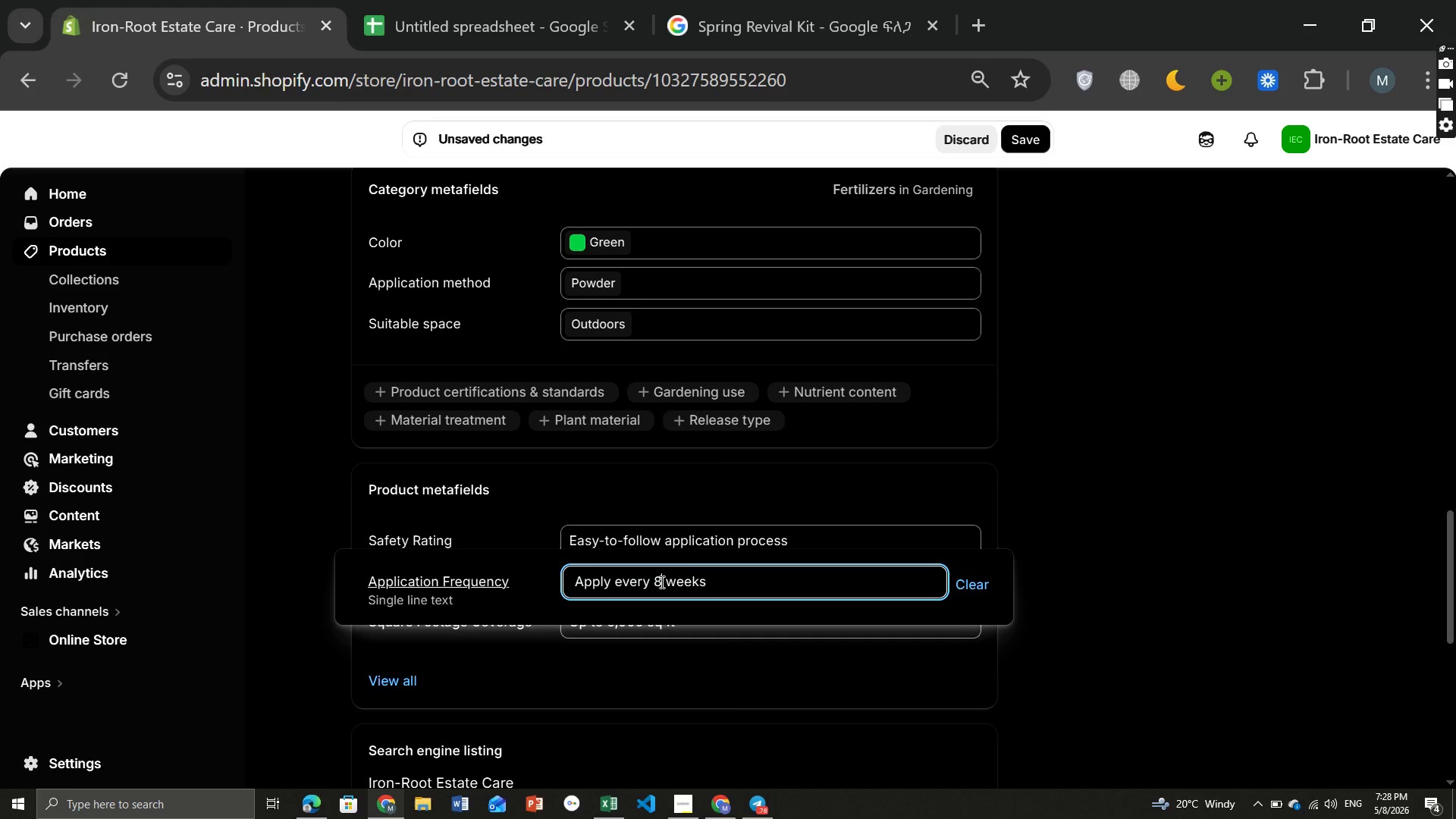 
key(Backspace)
 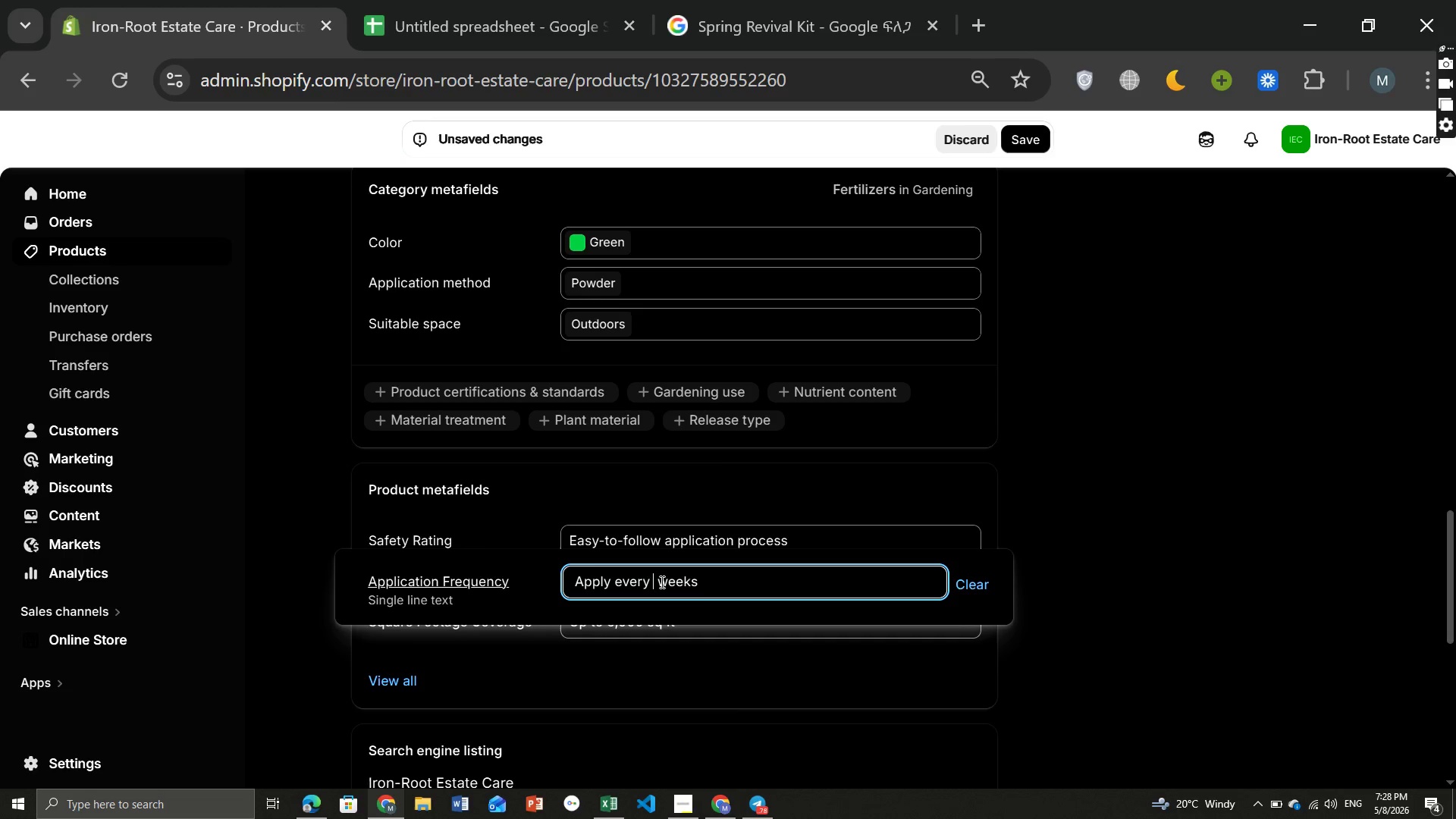 
key(4)
 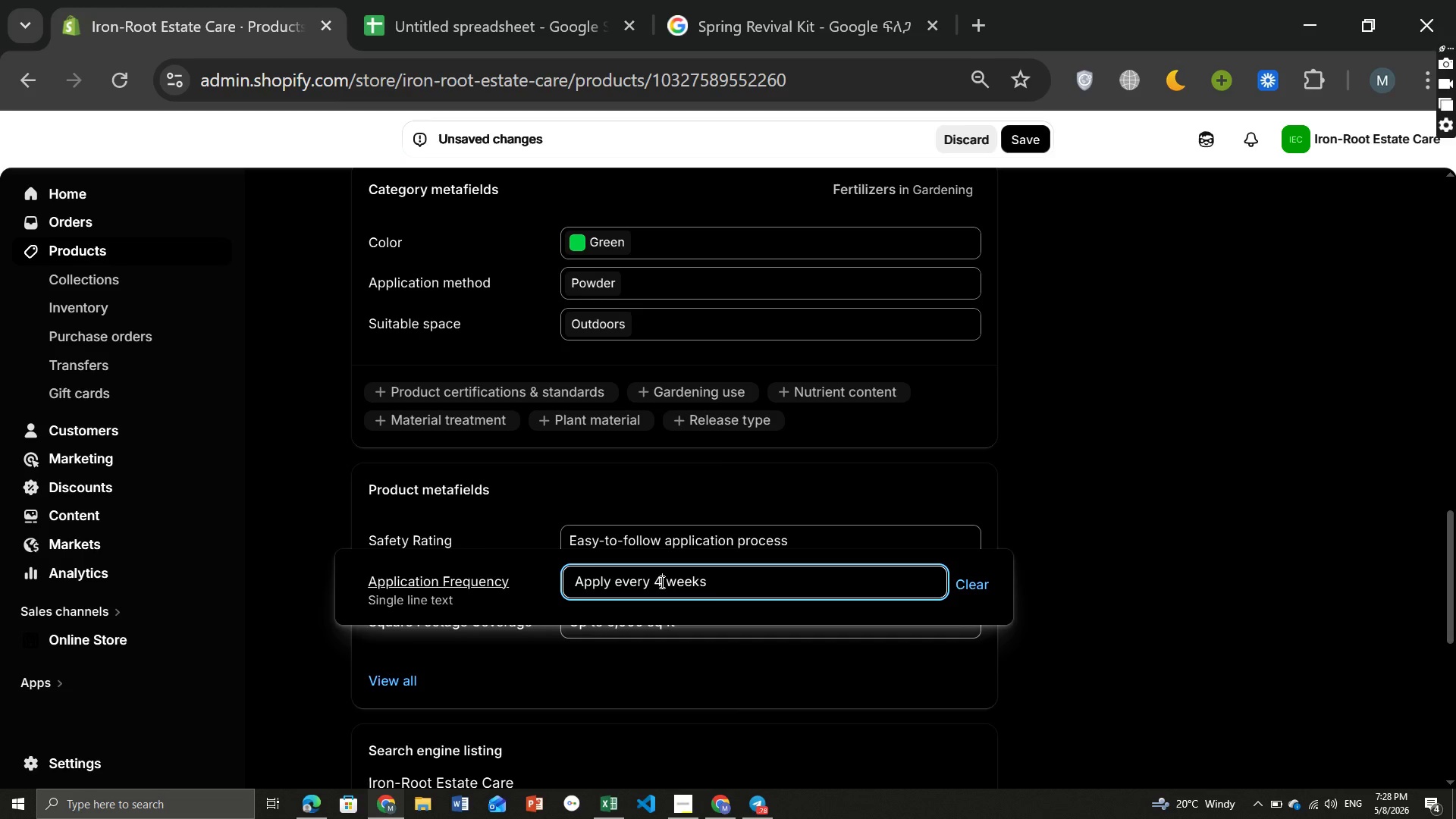 
key(Minus)
 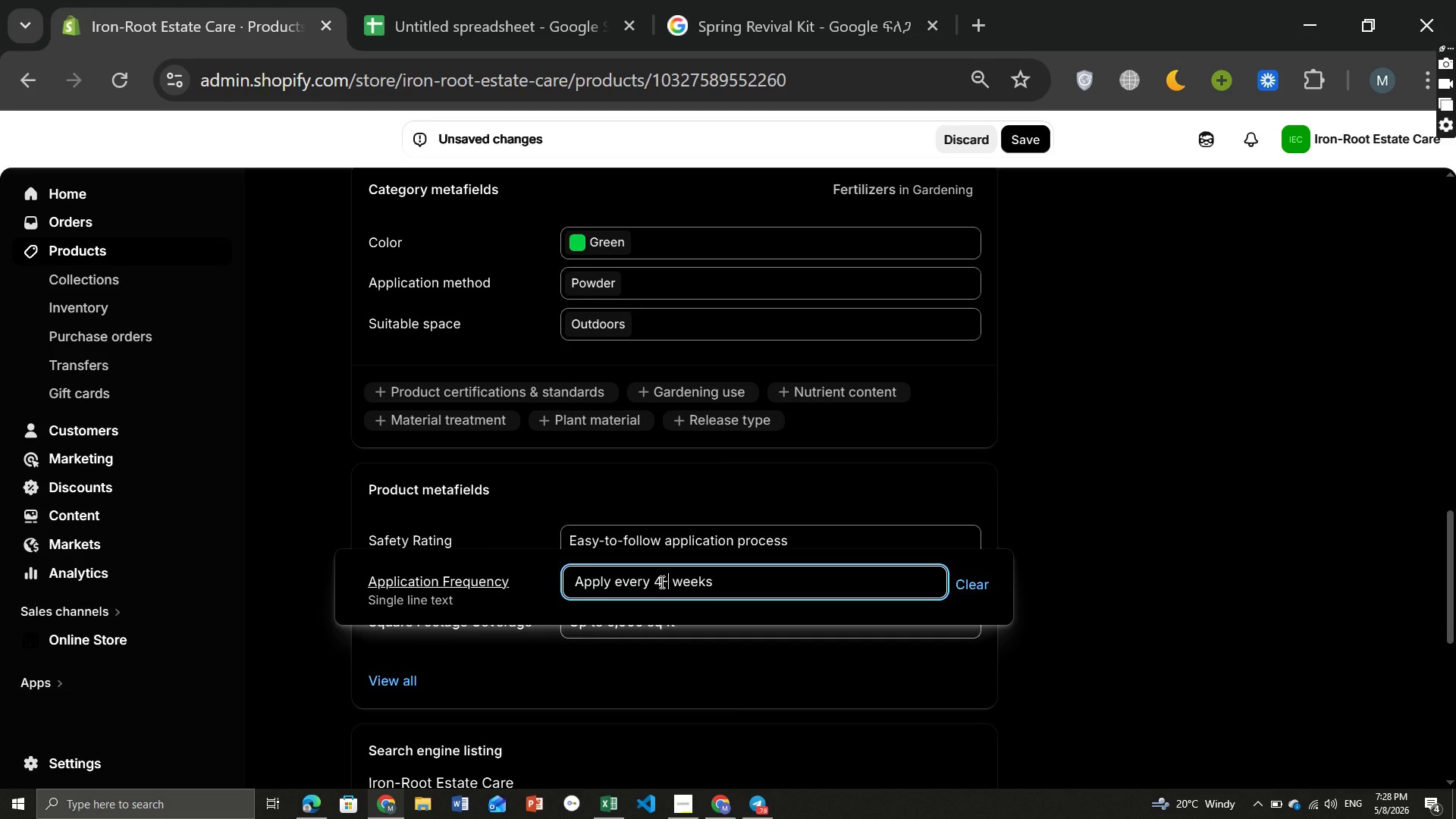 
key(6)
 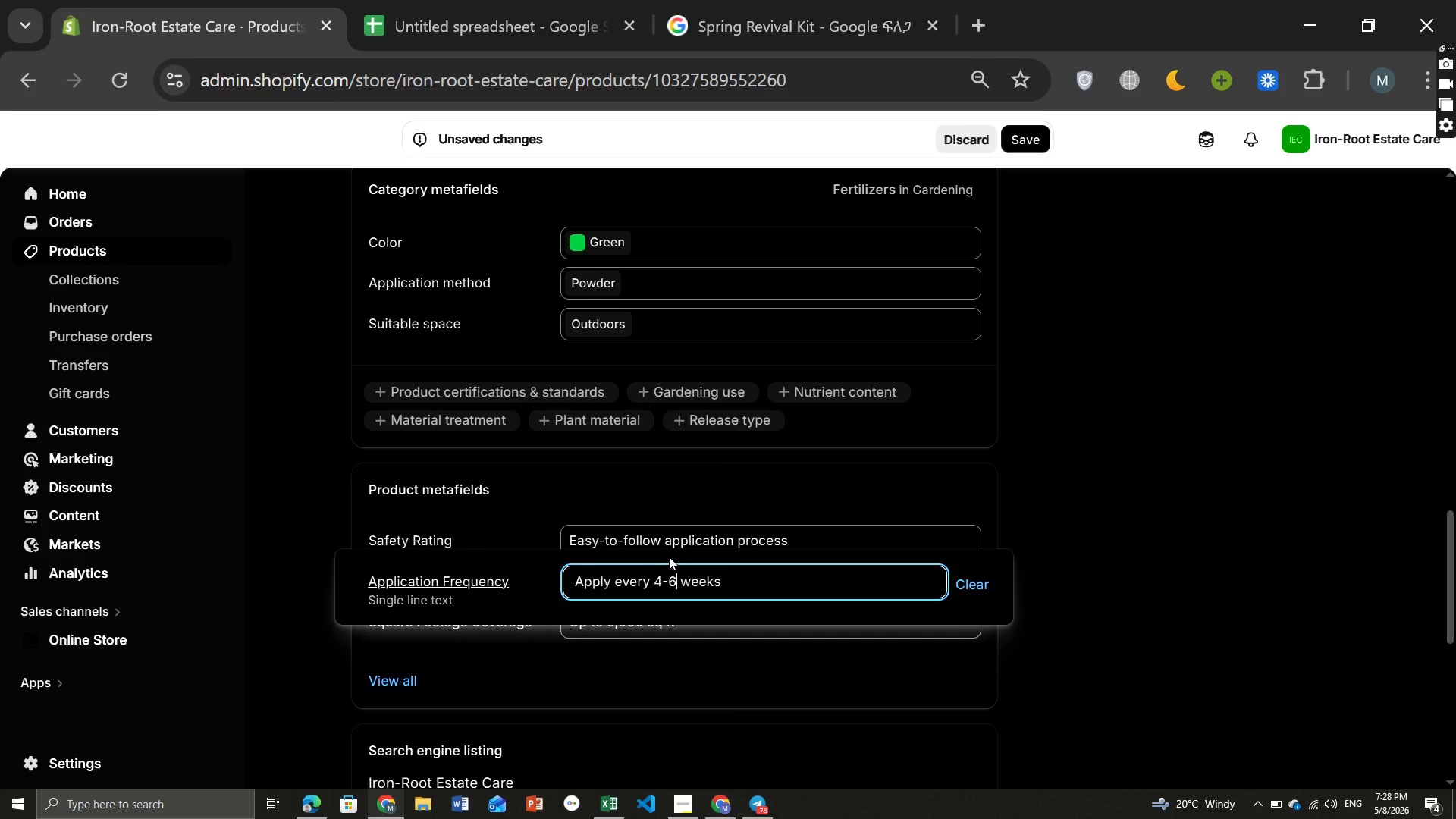 
left_click([664, 548])
 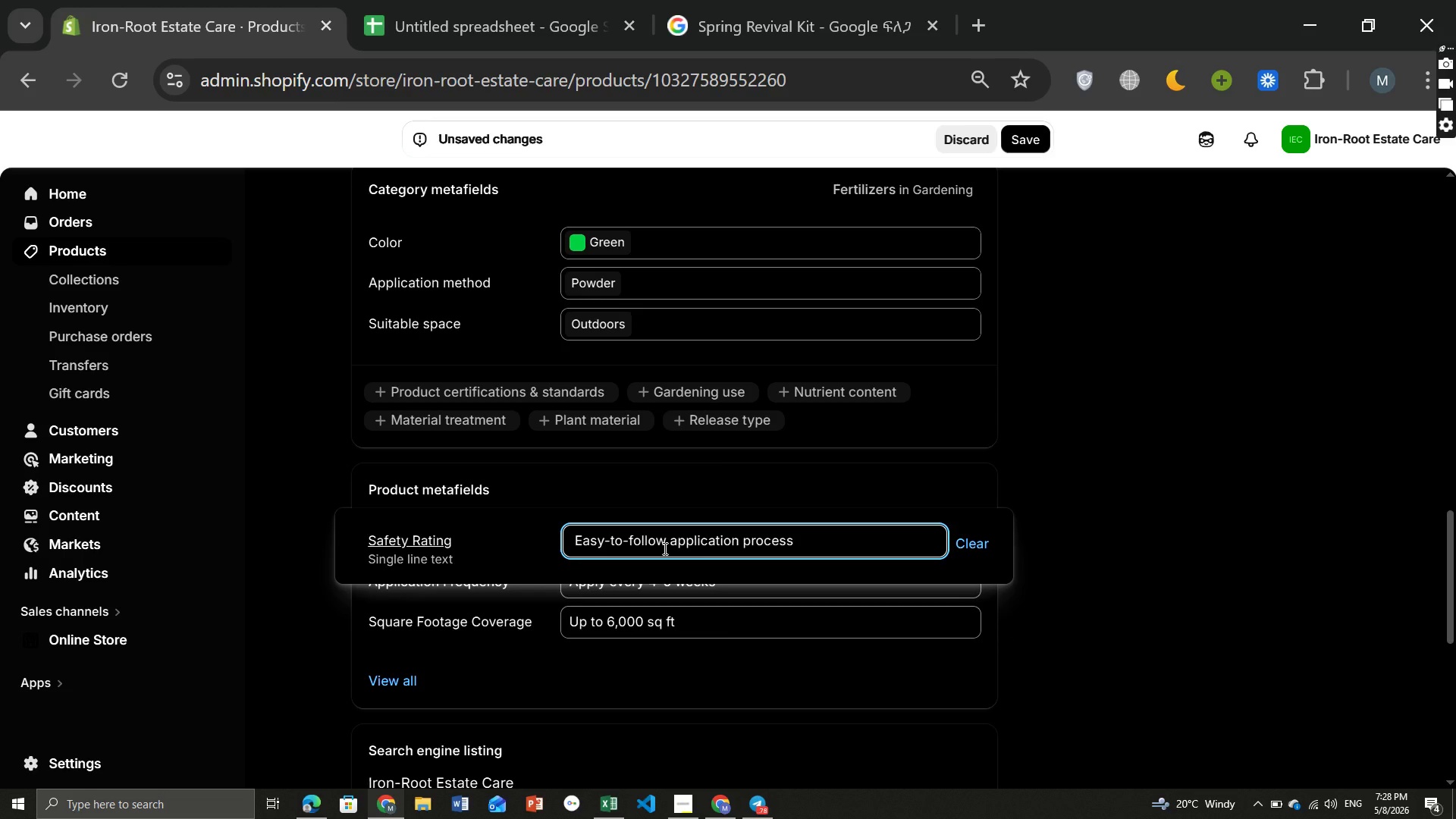 
key(Control+ControlLeft)
 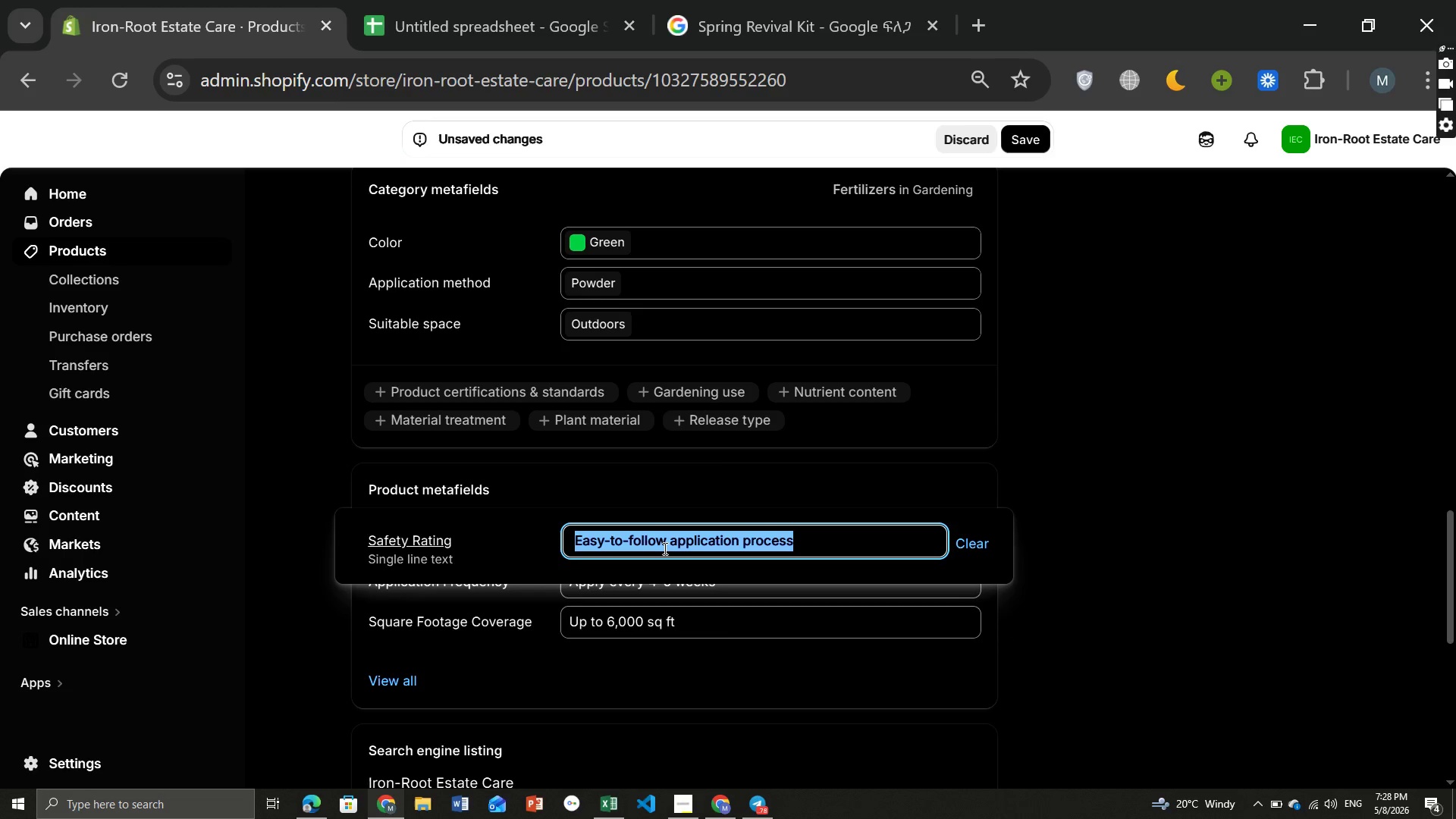 
key(Control+A)
 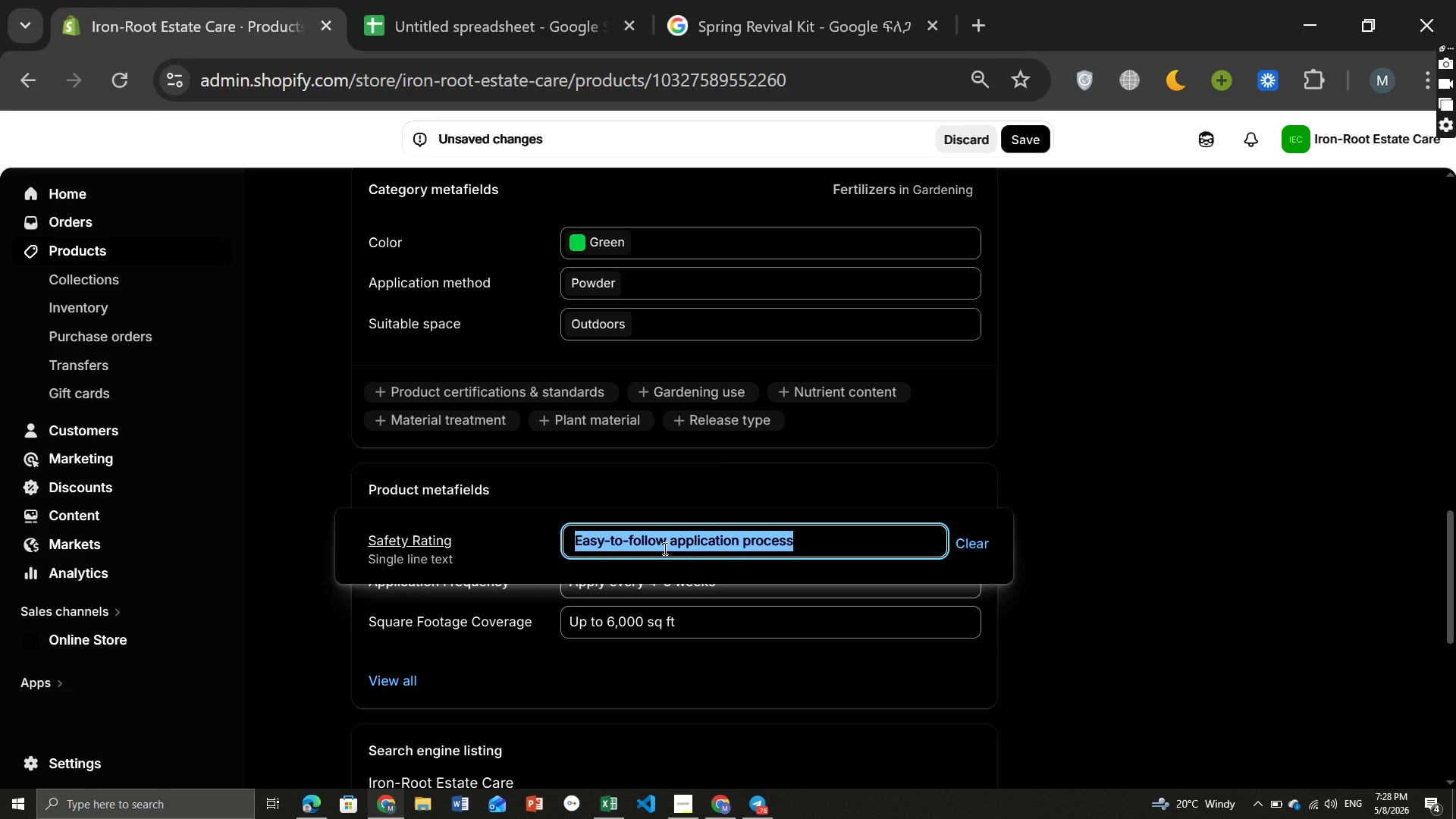 
type(Use gloves during application)
 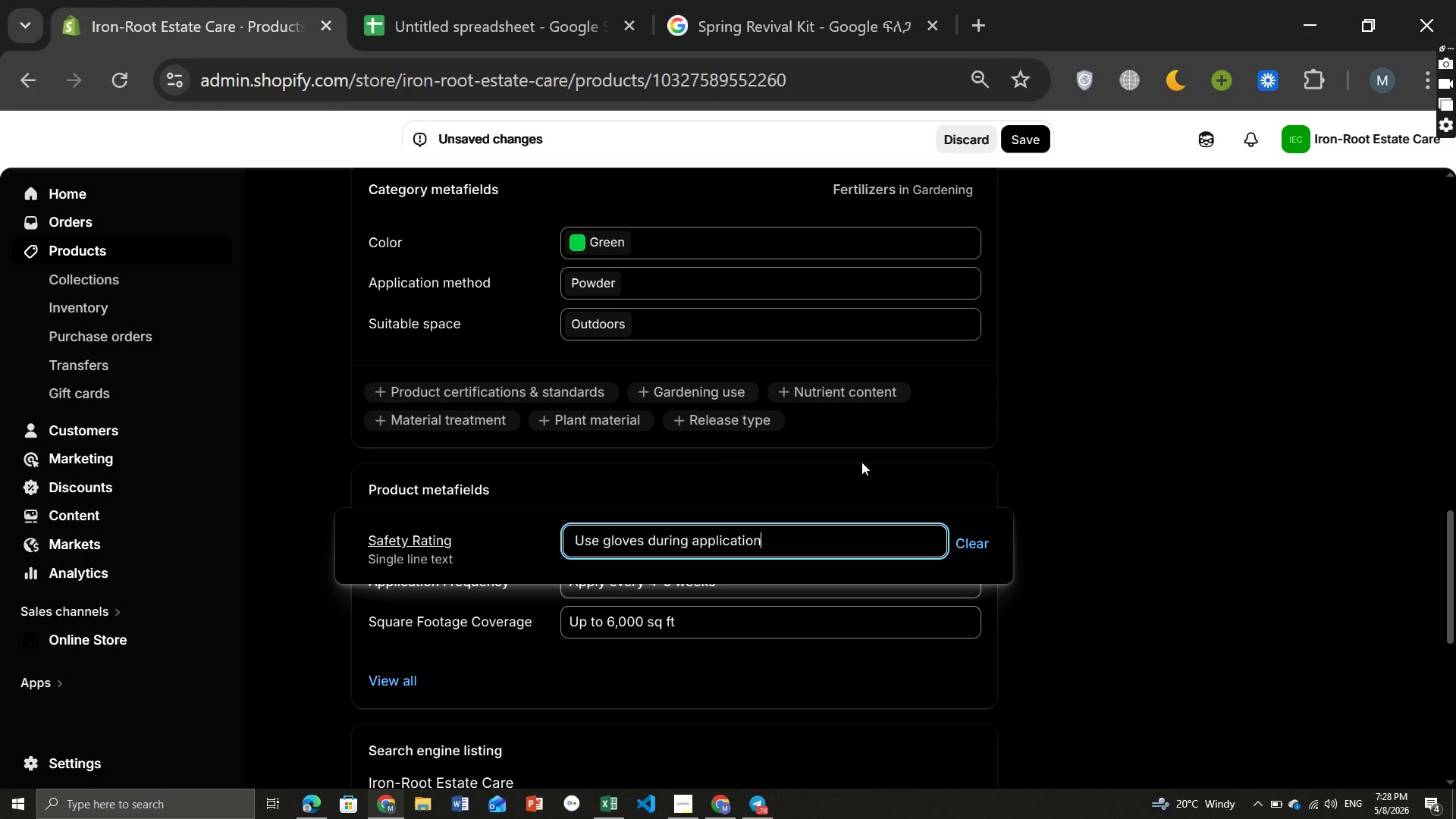 
key(Enter)
 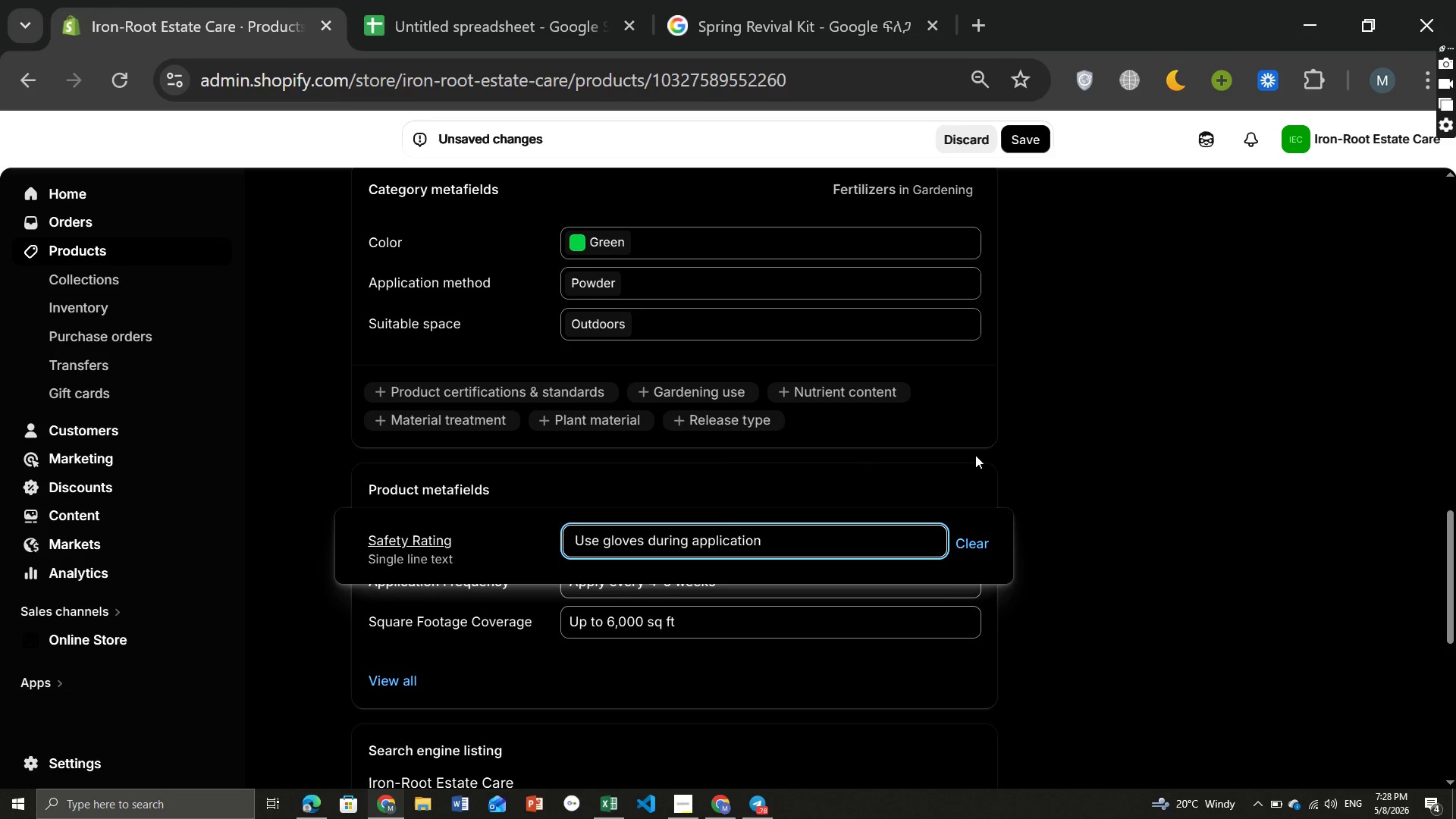 
left_click([999, 460])
 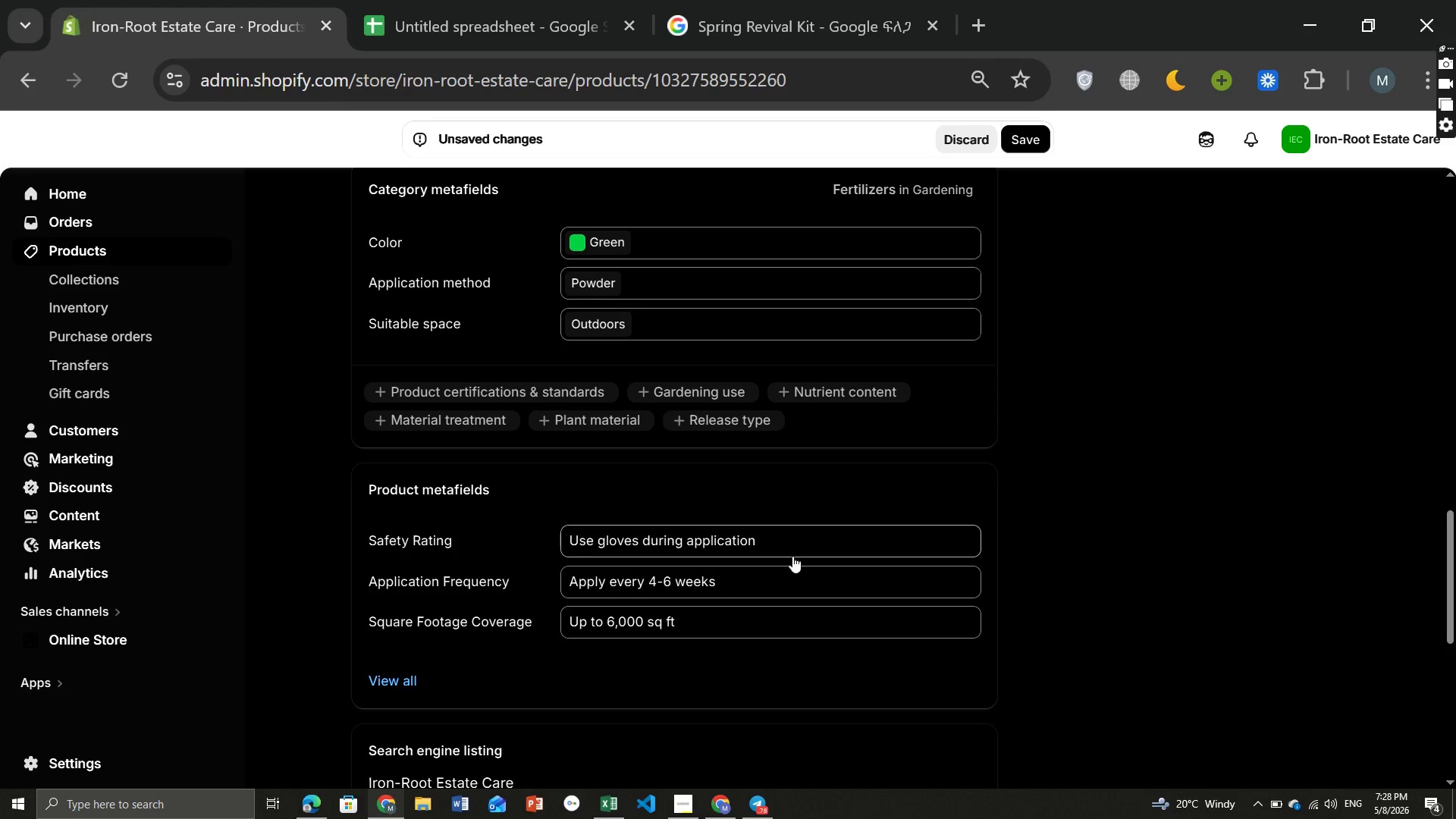 
mouse_move([761, 529])
 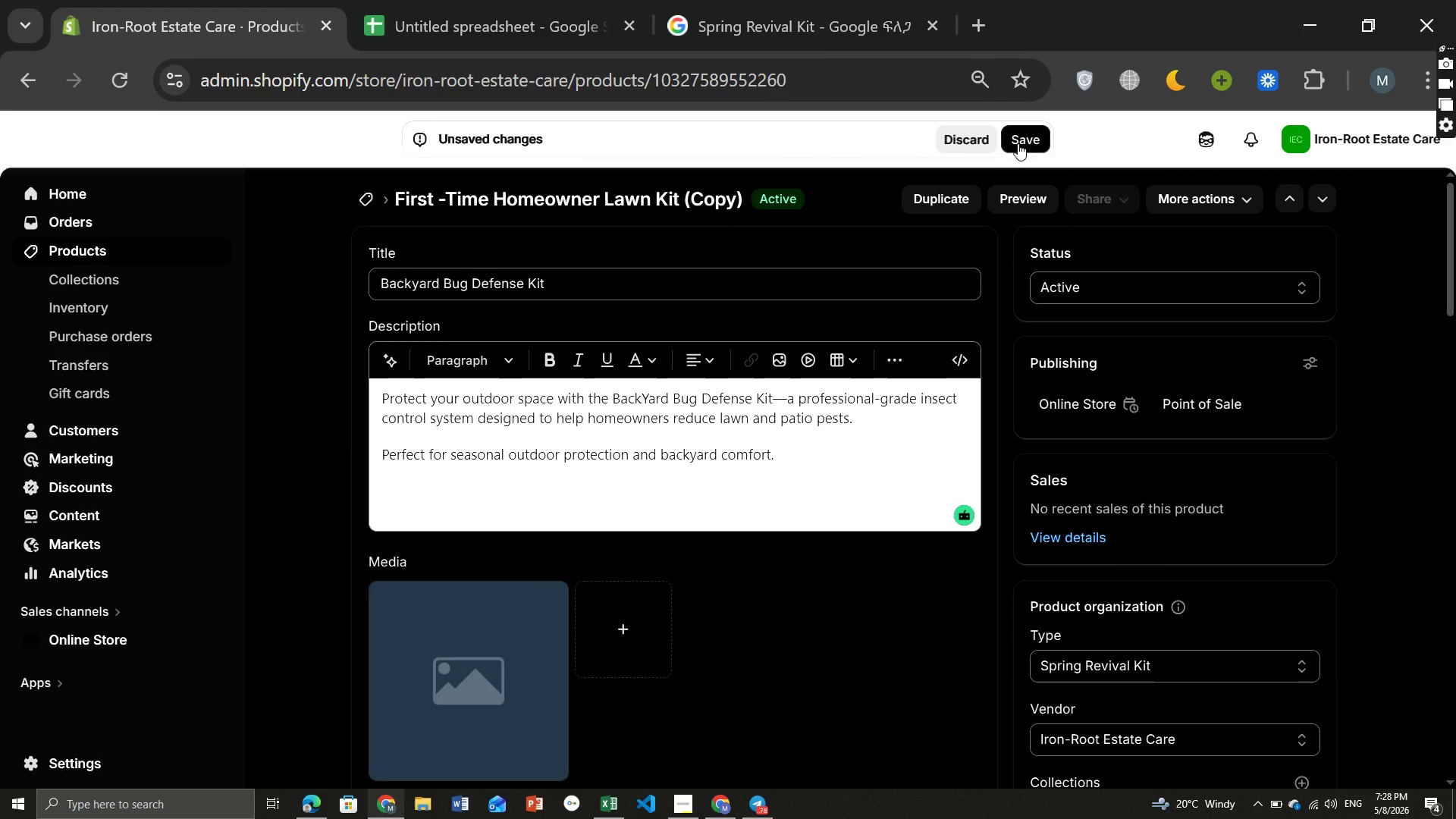 
left_click([1017, 140])
 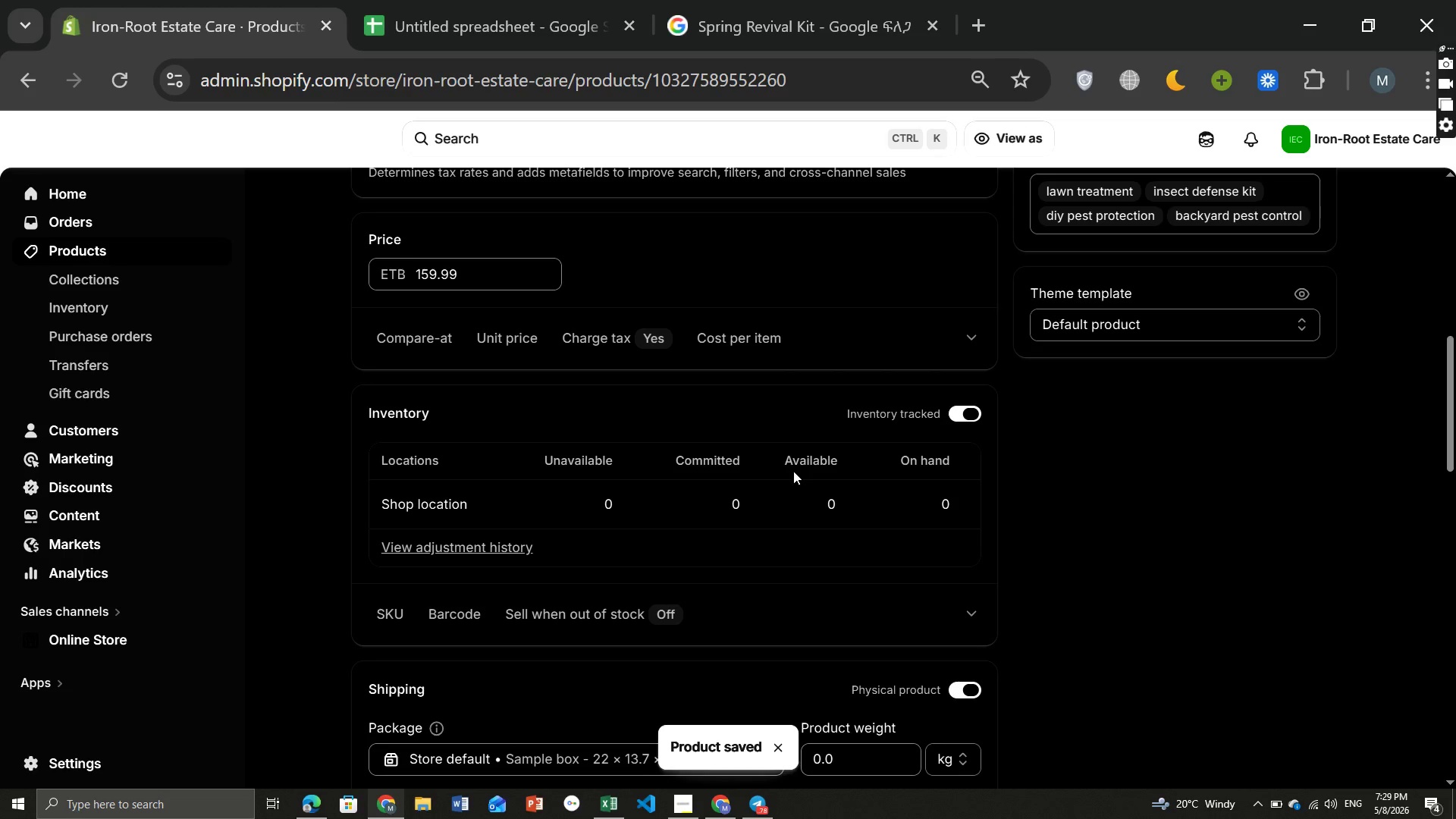 
wait(18.91)
 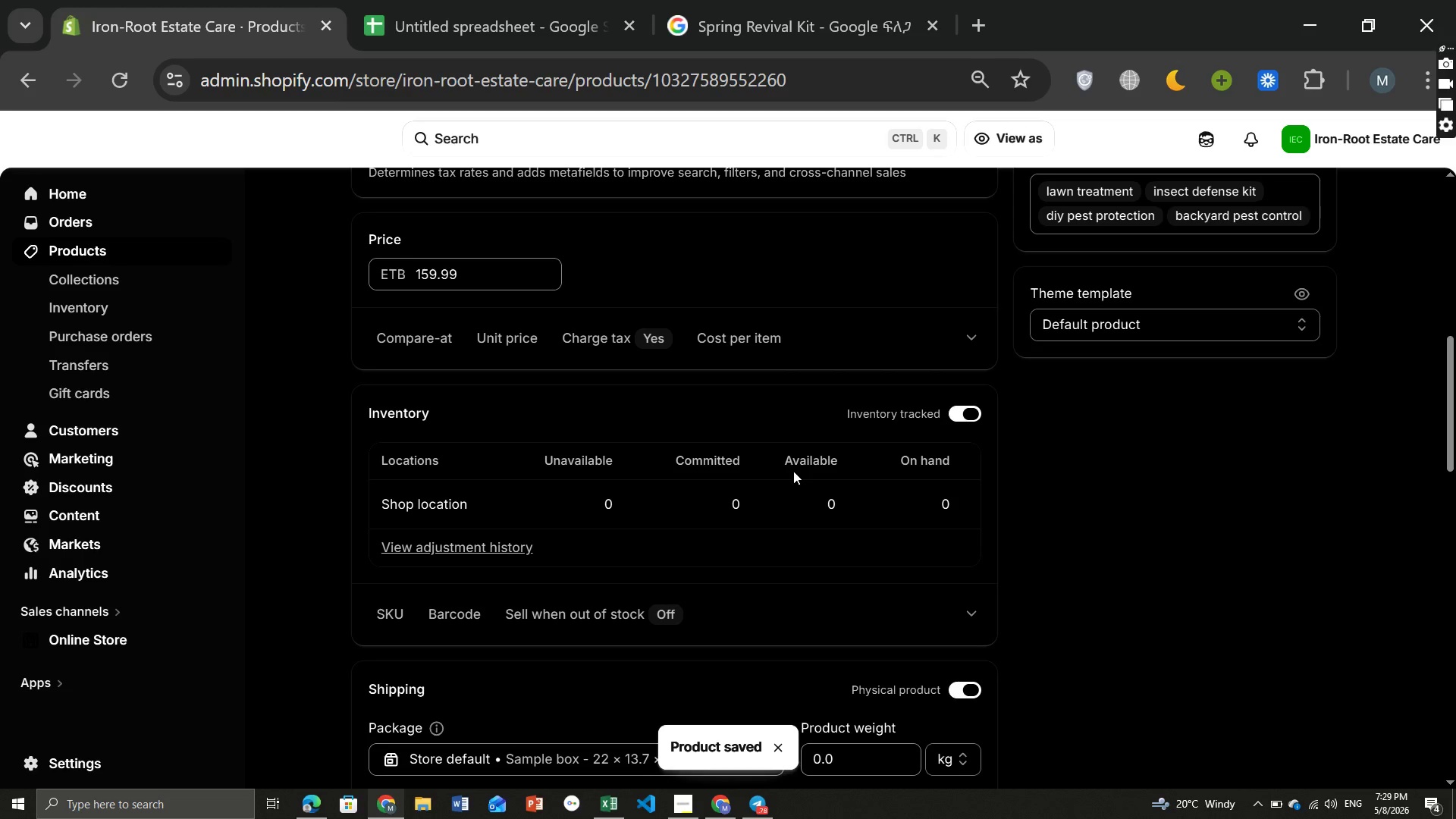 
left_click([80, 251])
 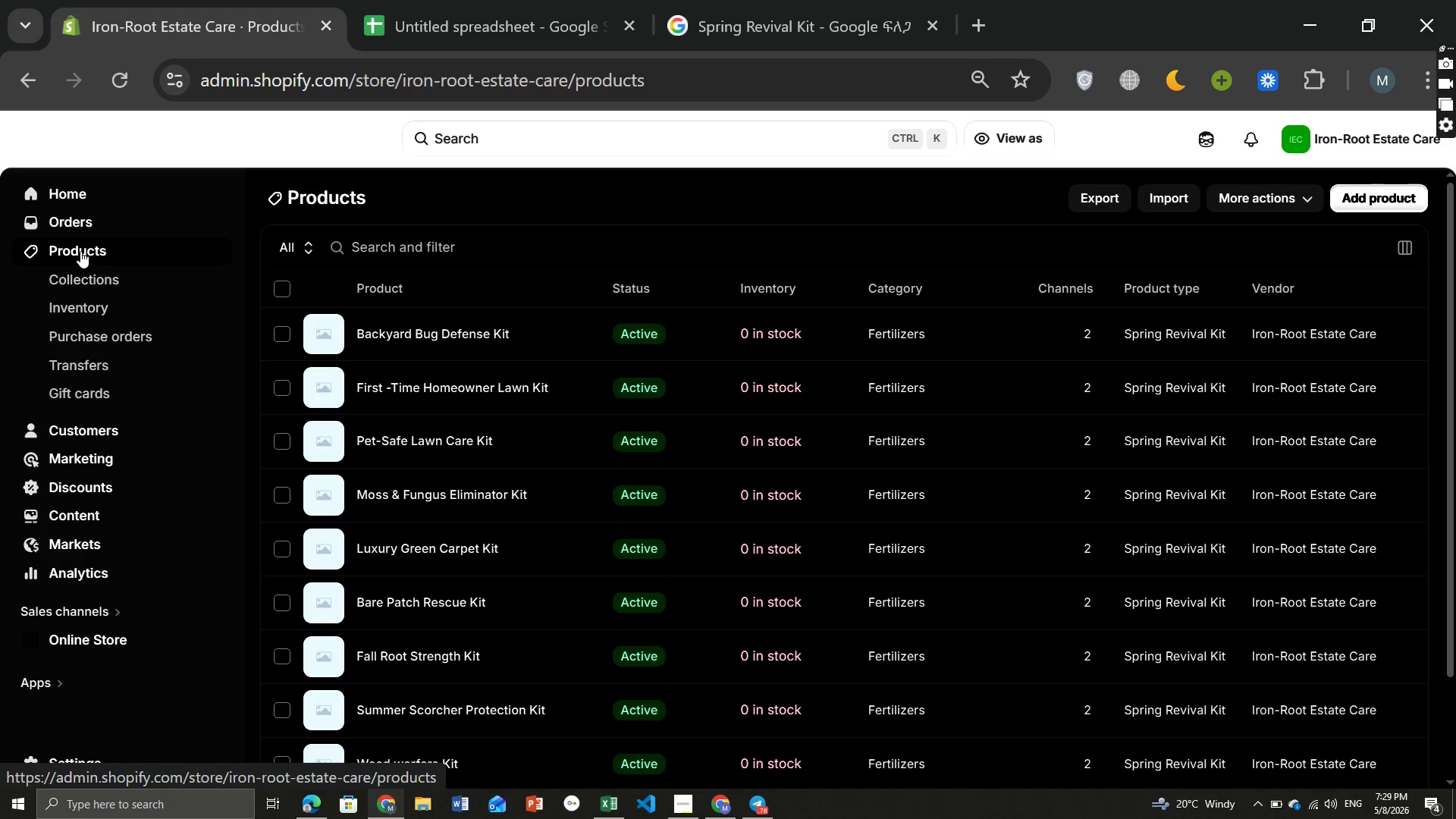 
wait(18.22)
 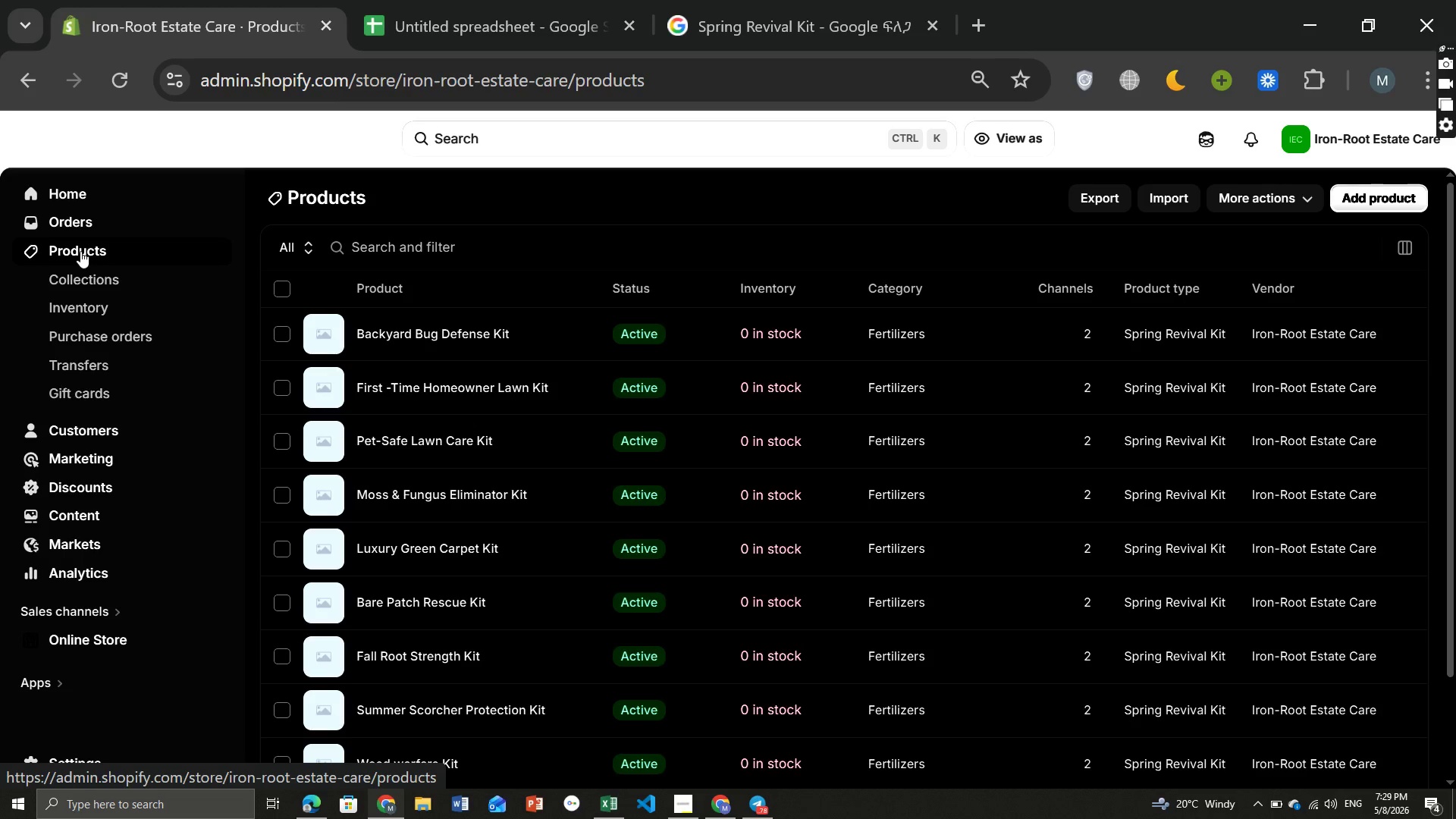 
left_click([684, 807])